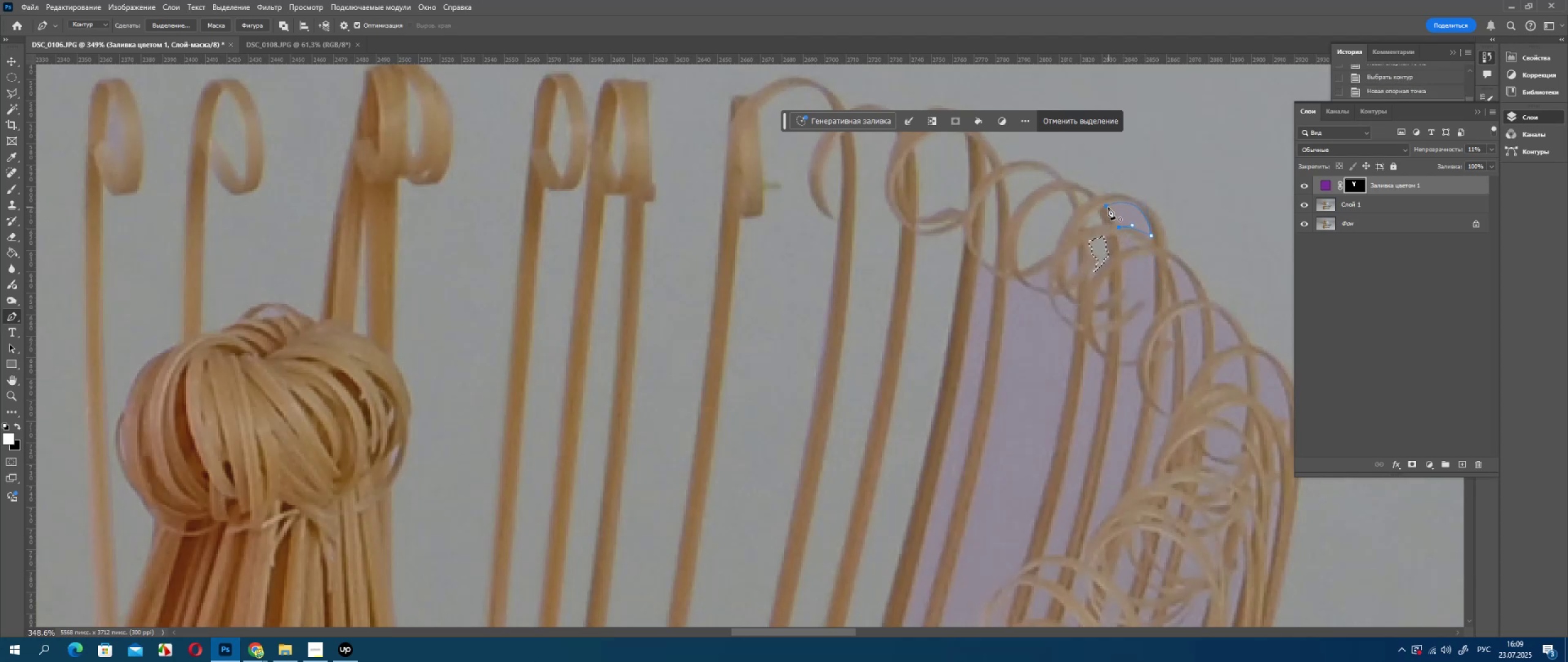 
left_click_drag(start_coordinate=[1108, 206], to_coordinate=[1103, 204])
 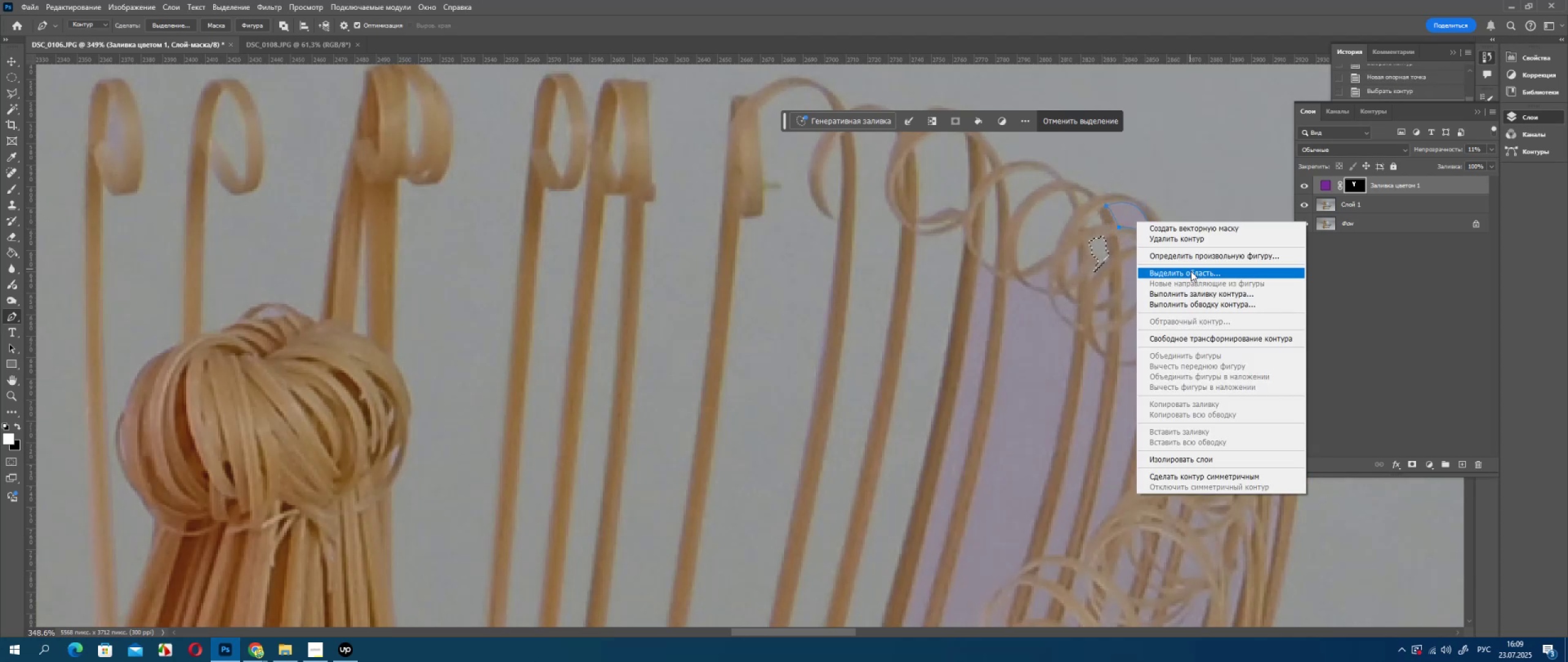 
left_click([1192, 272])
 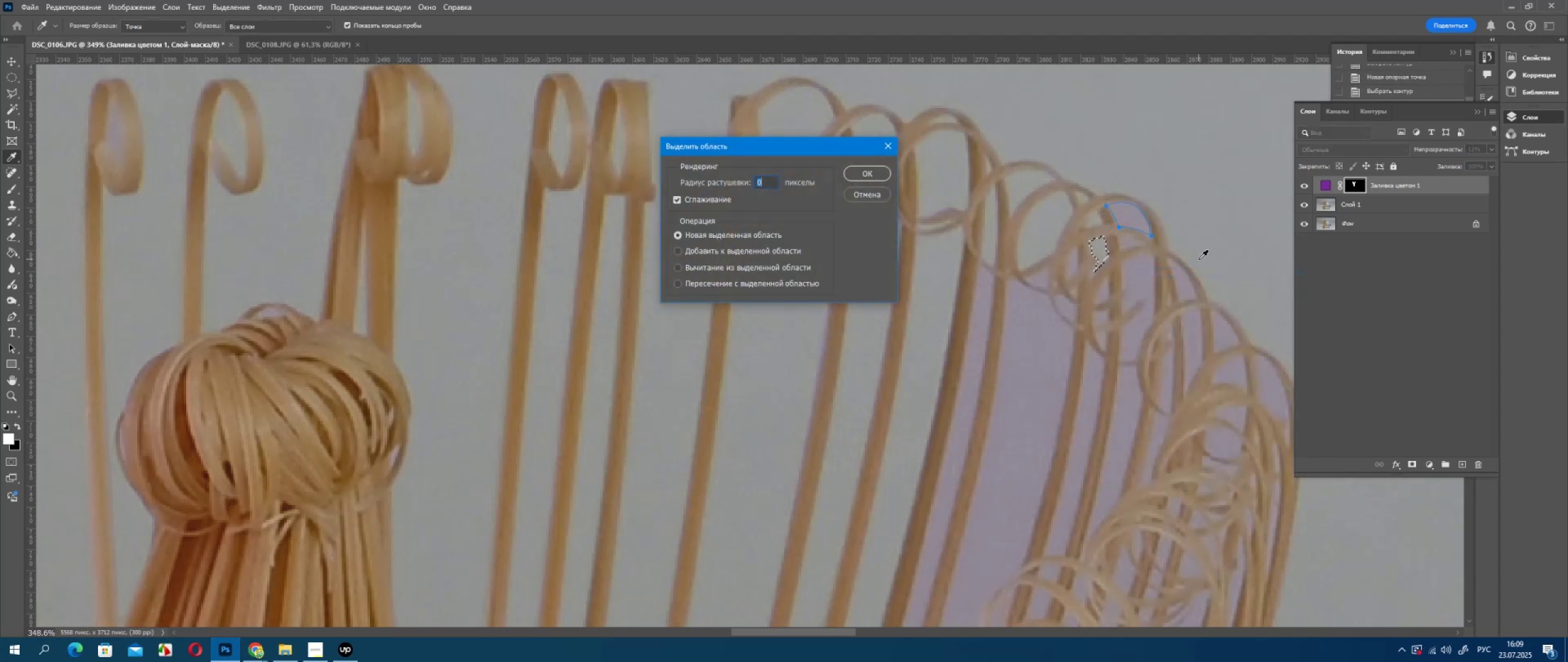 
key(Enter)
 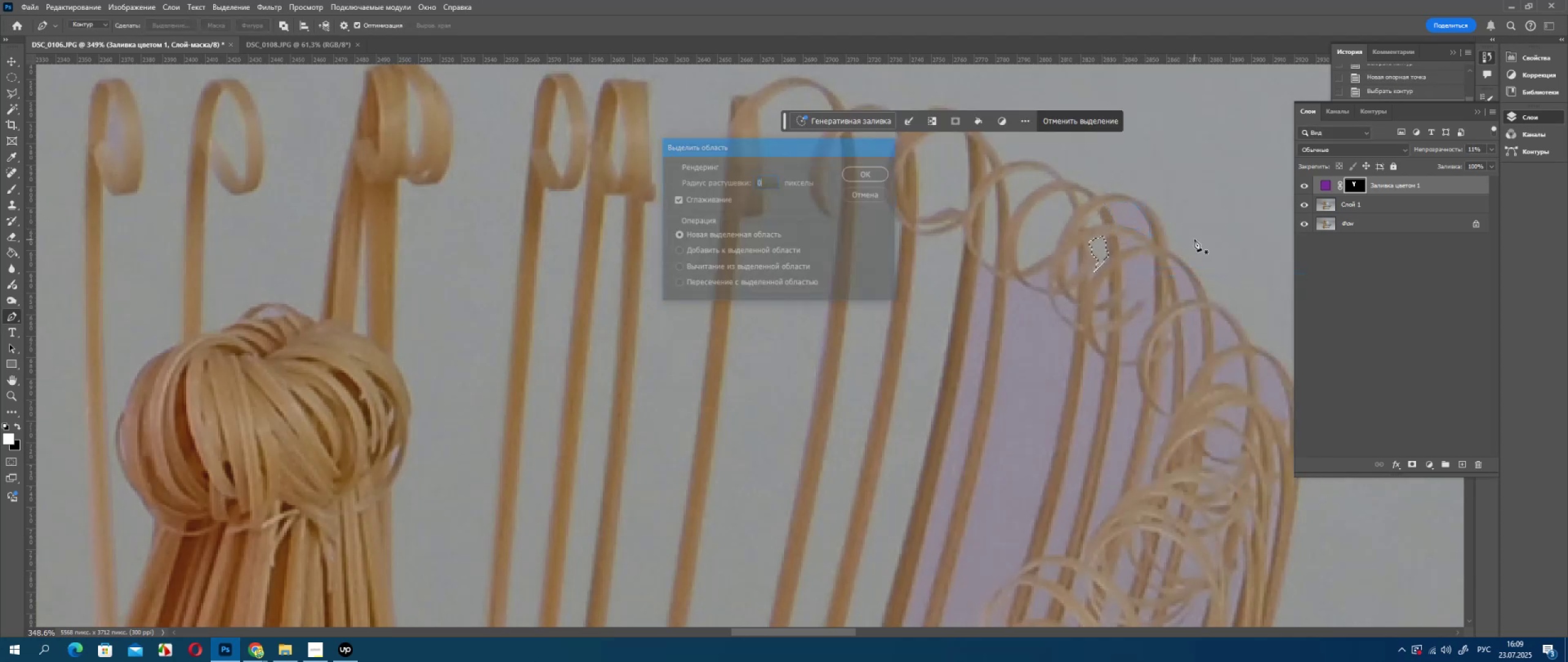 
key(Delete)
 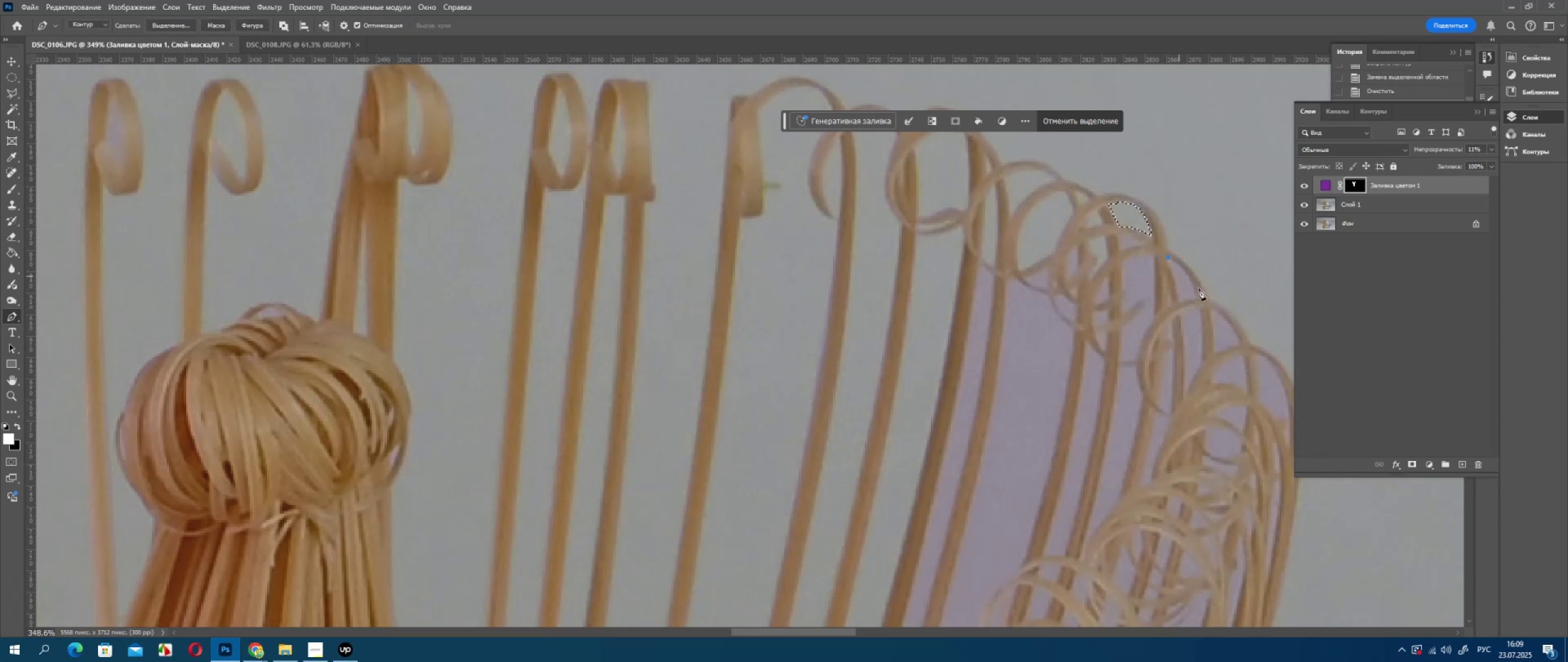 
left_click_drag(start_coordinate=[1197, 299], to_coordinate=[1204, 332])
 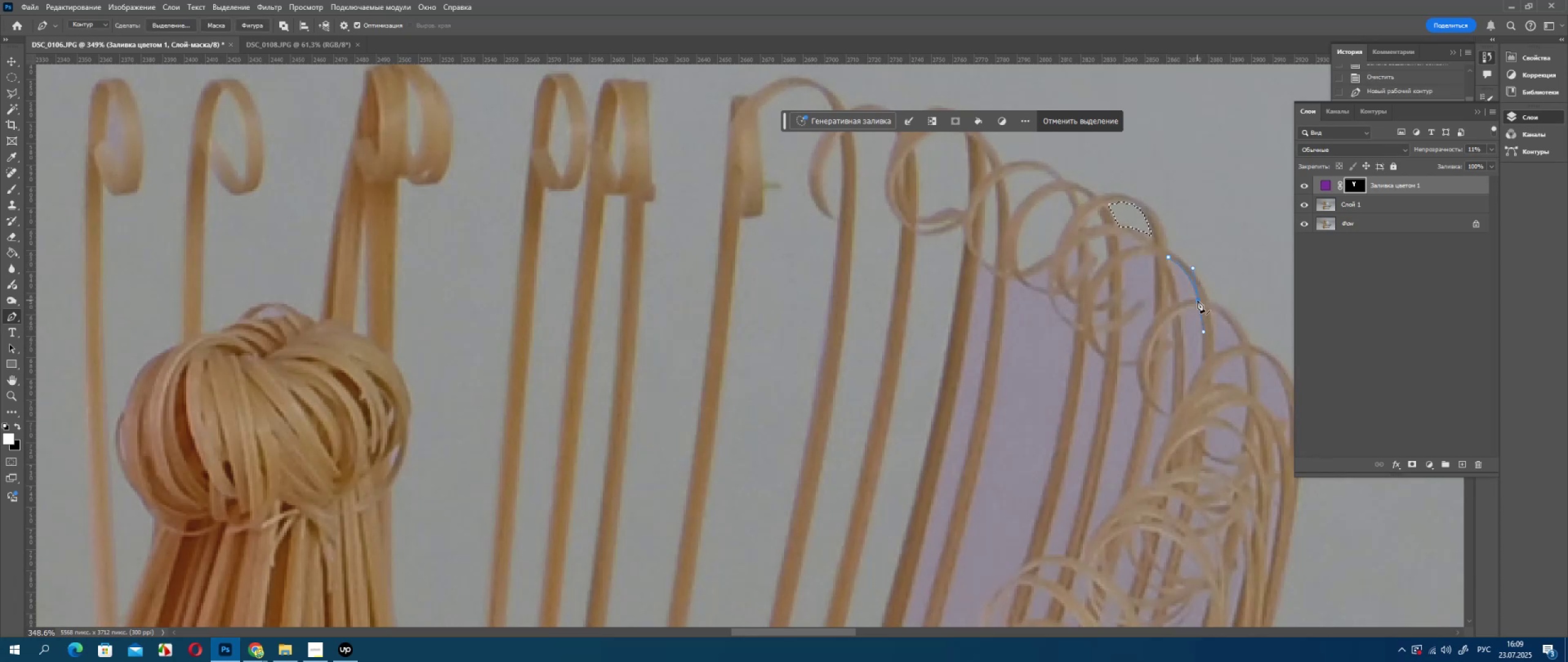 
hold_key(key=AltLeft, duration=0.38)
left_click([1197, 300])
 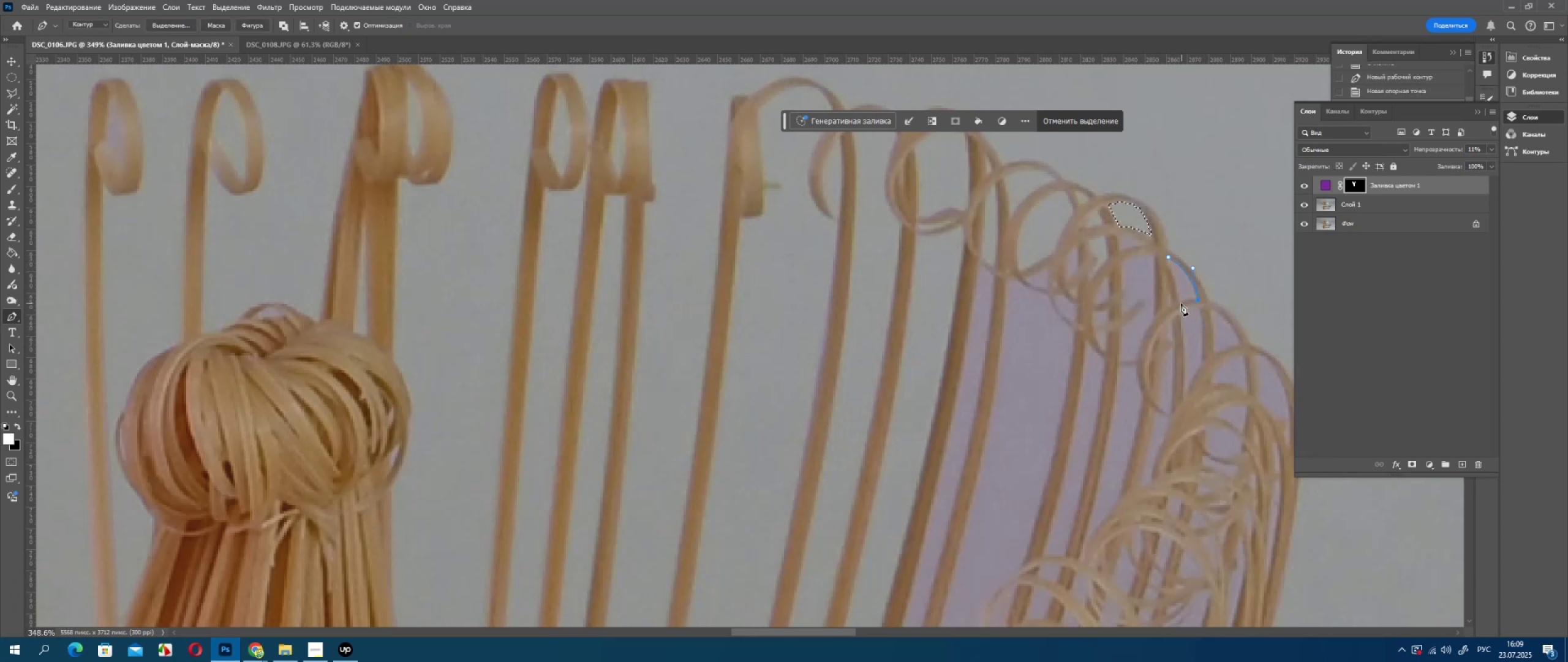 
left_click_drag(start_coordinate=[1180, 303], to_coordinate=[1180, 311])
 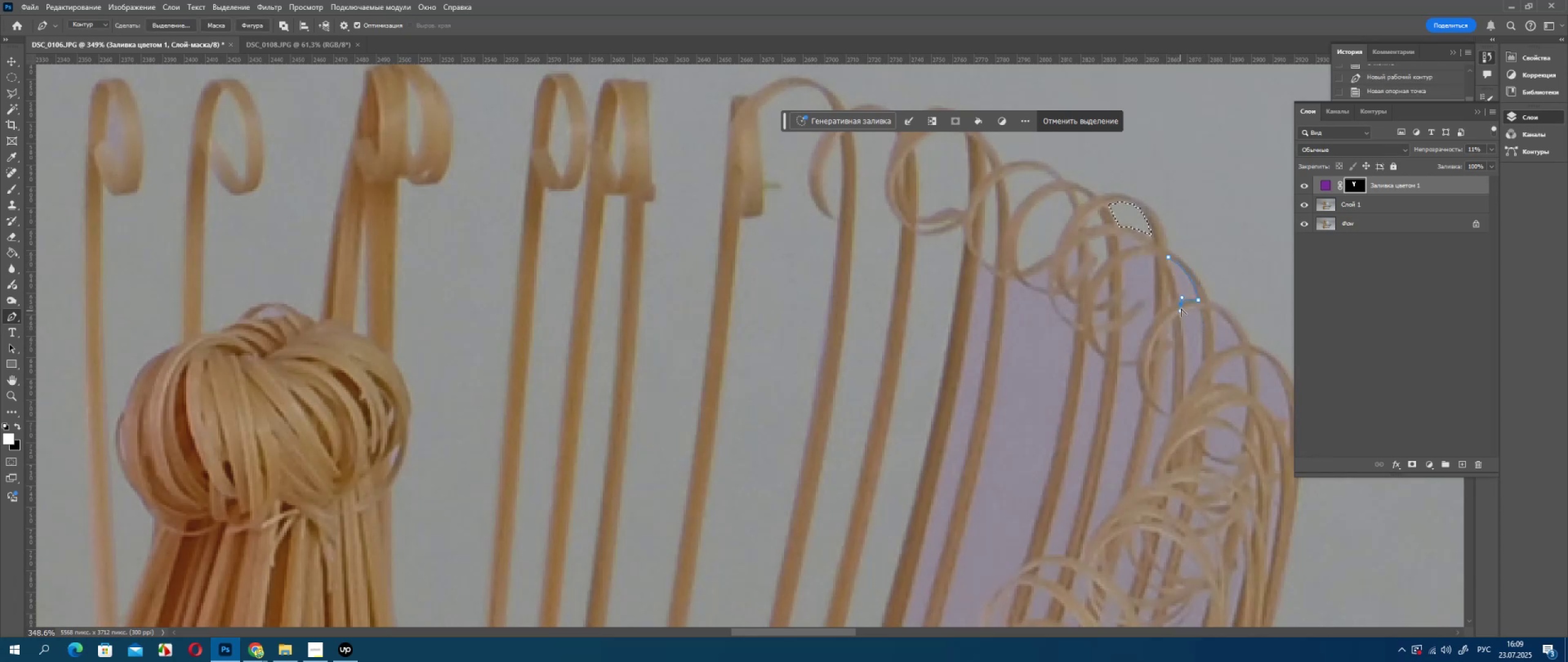 
hold_key(key=AltLeft, duration=0.42)
left_click([1182, 303])
 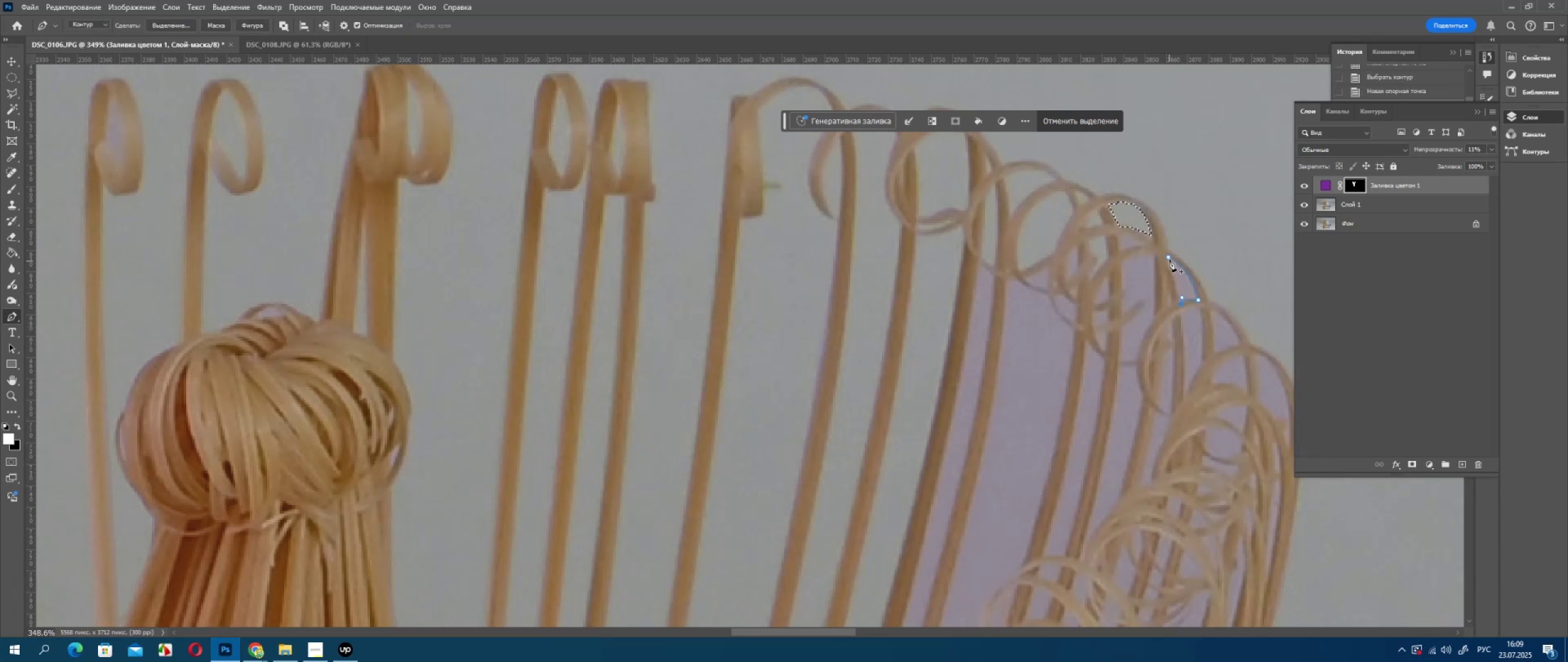 
left_click_drag(start_coordinate=[1169, 257], to_coordinate=[1166, 256])
 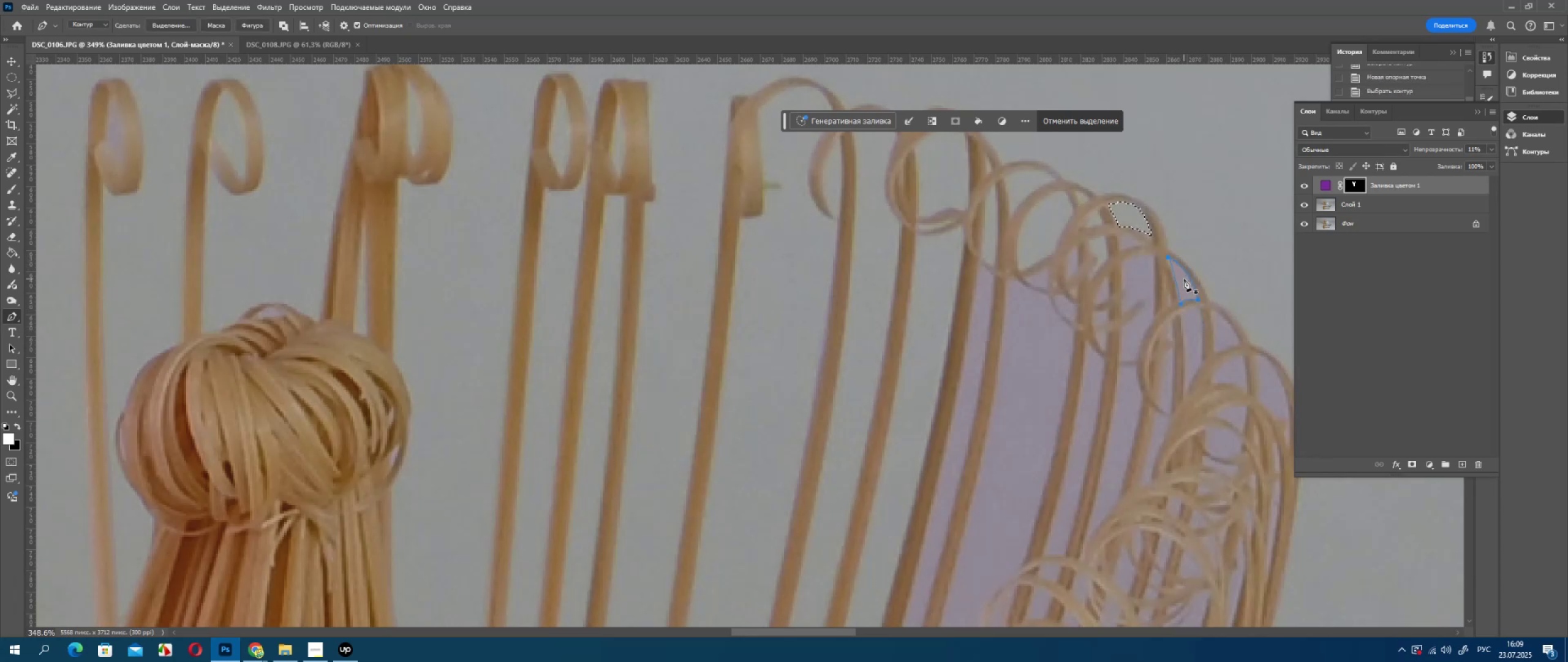 
right_click([1184, 279])
 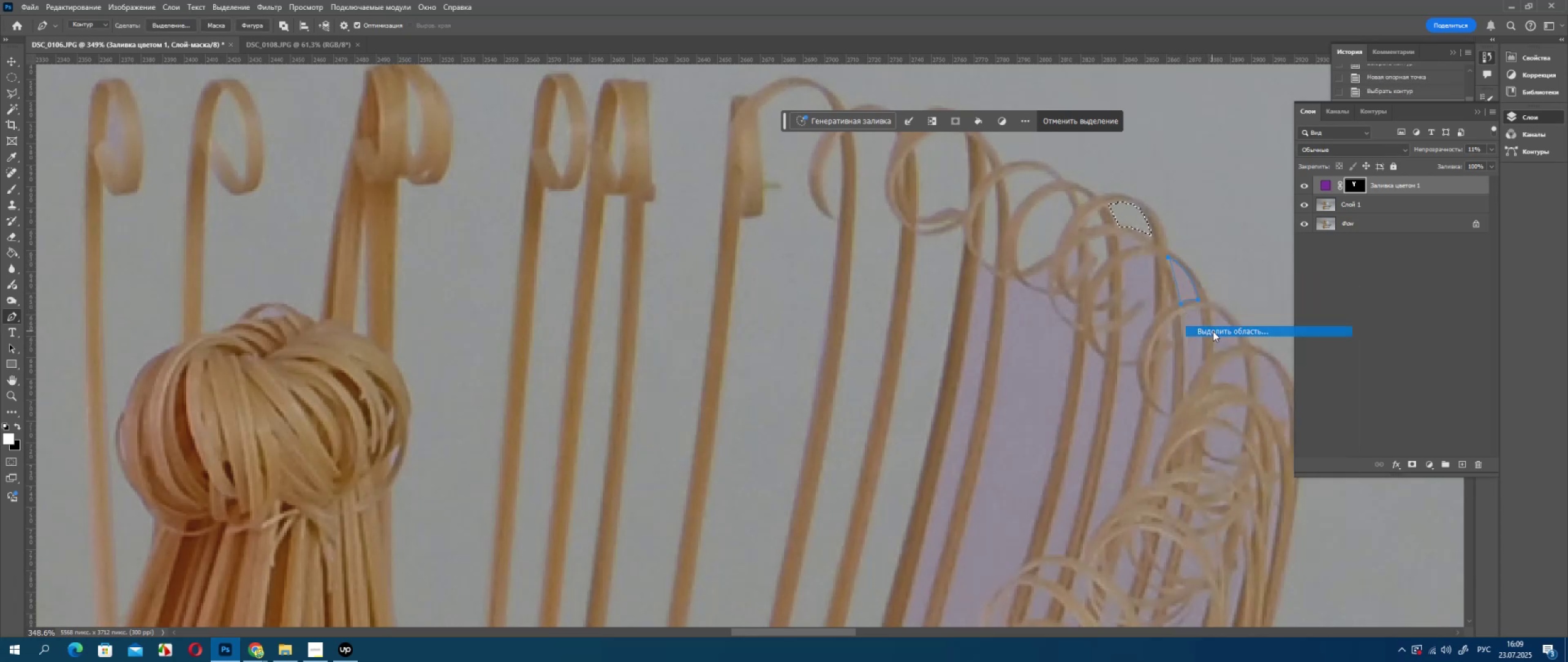 
key(Enter)
 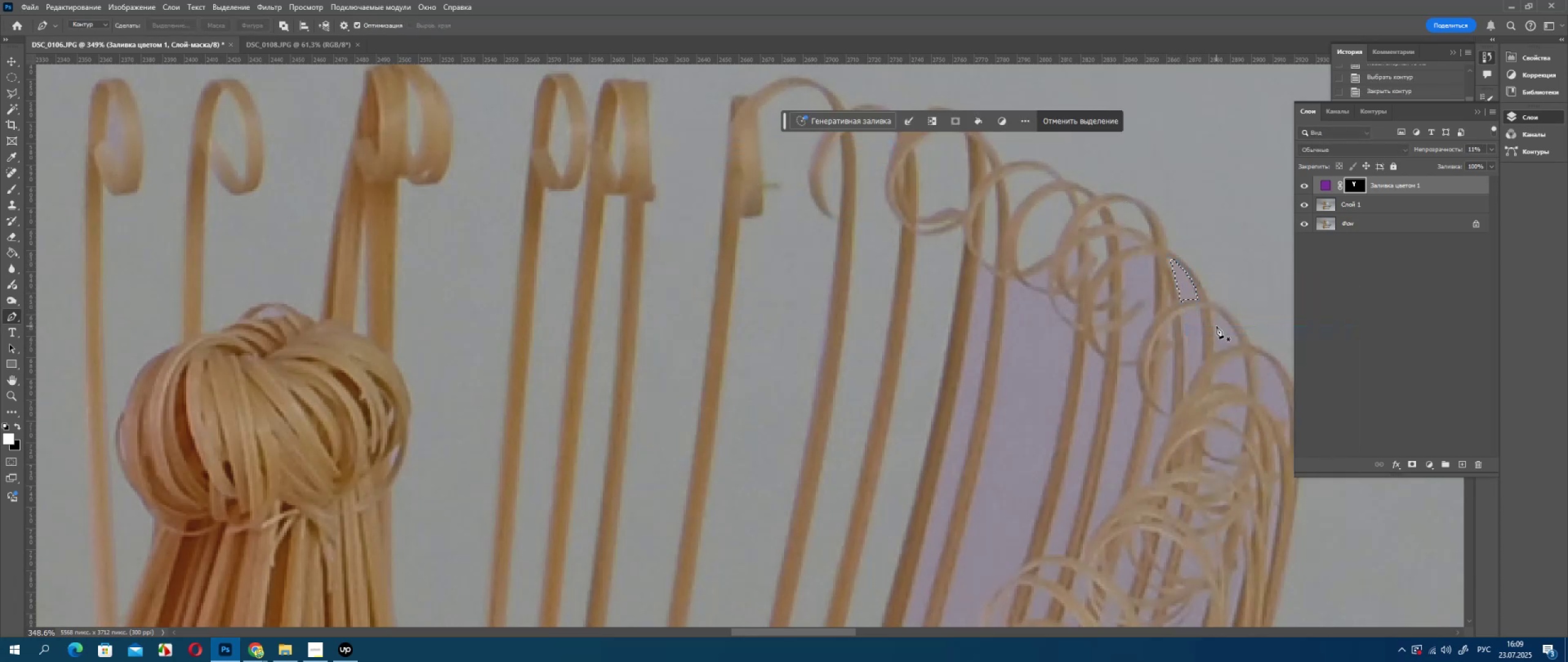 
key(Delete)
 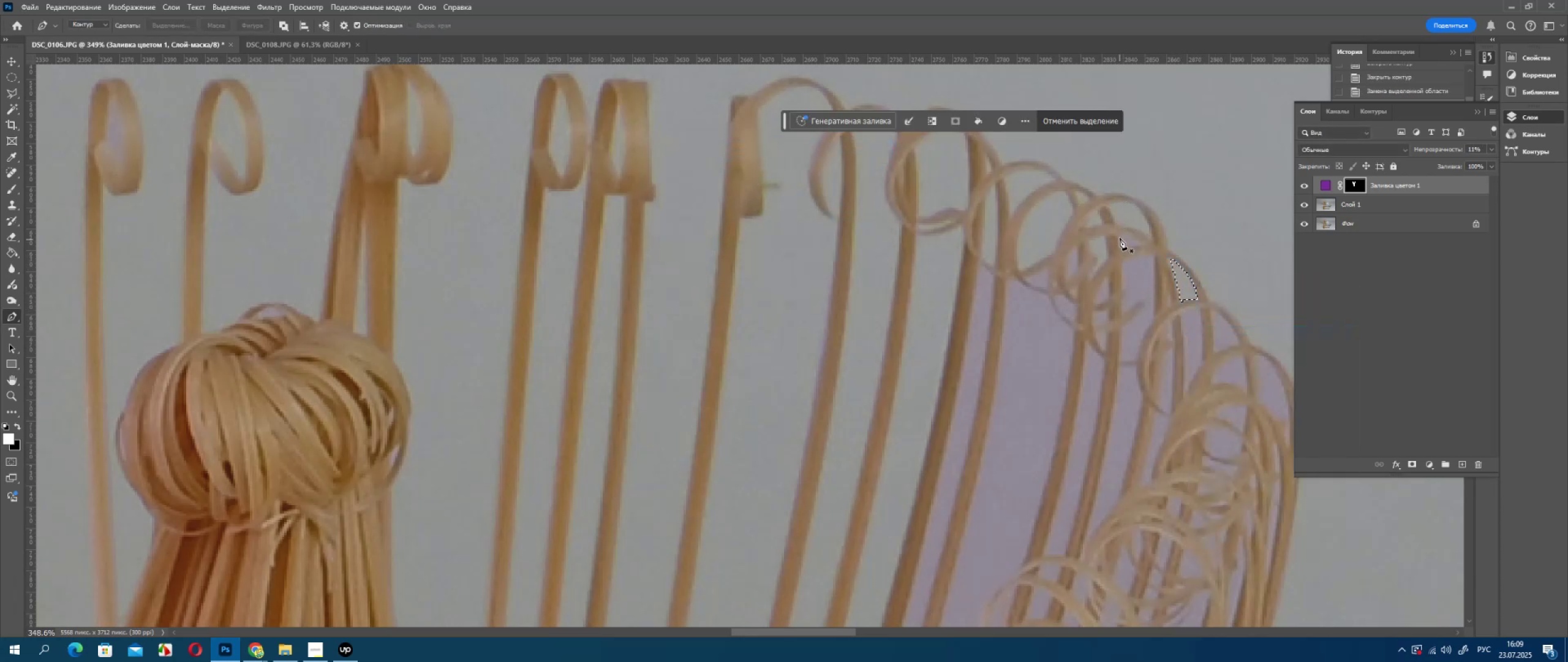 
left_click([1120, 235])
 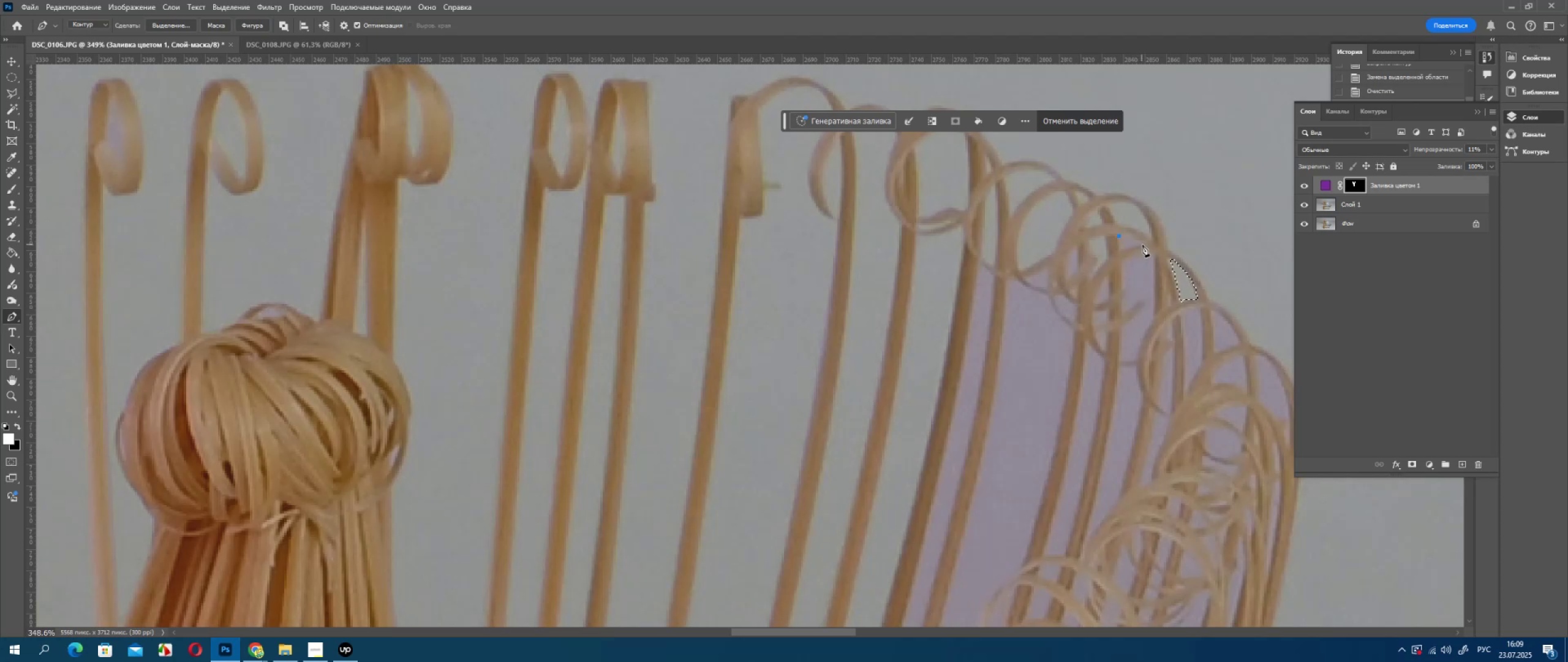 
left_click_drag(start_coordinate=[1142, 243], to_coordinate=[1151, 256])
 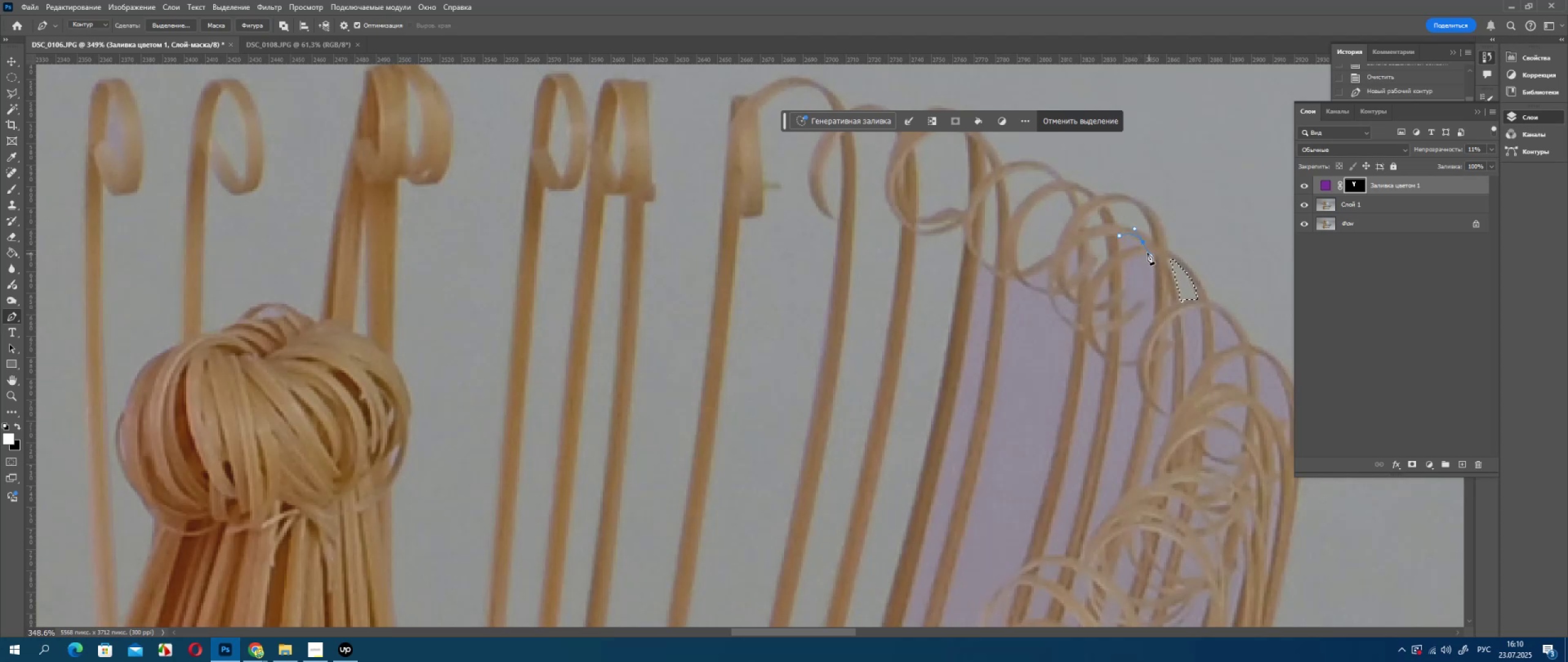 
hold_key(key=AltLeft, duration=0.62)
left_click([1143, 243])
 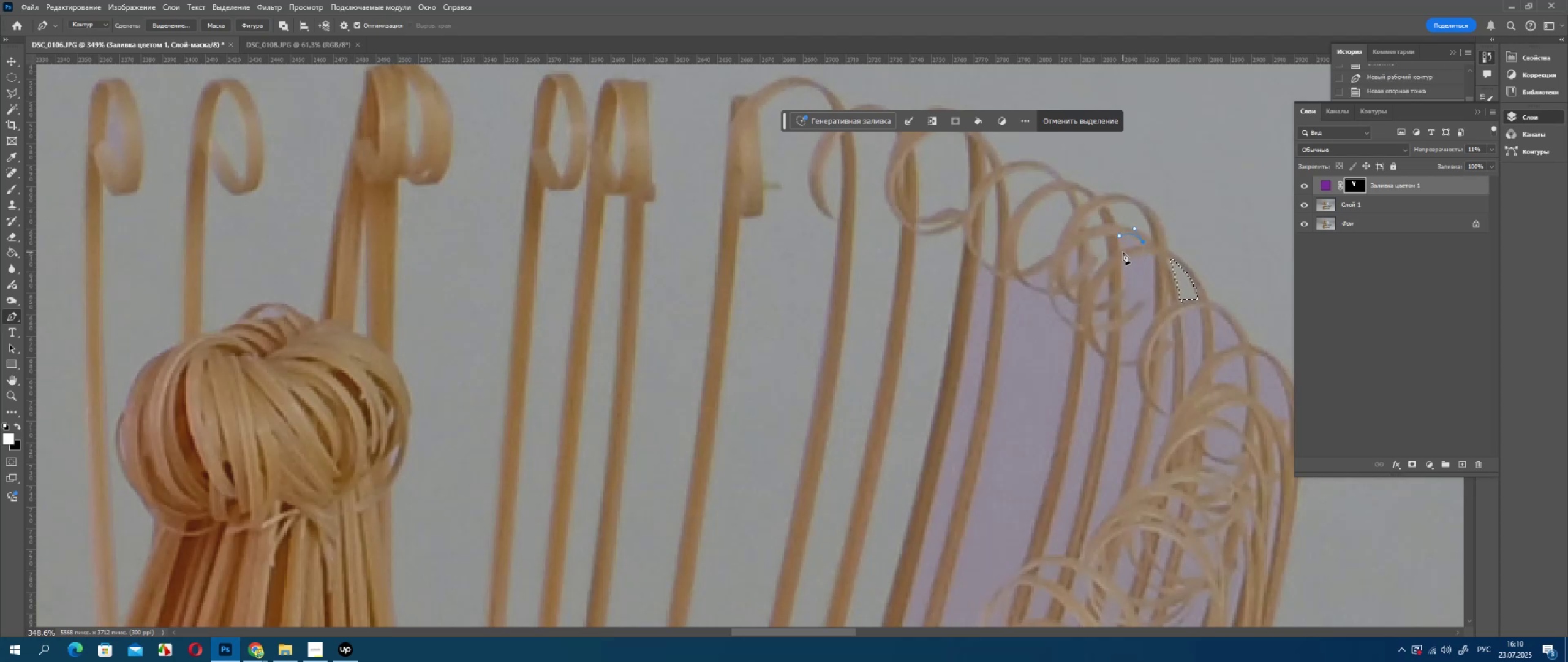 
left_click_drag(start_coordinate=[1123, 251], to_coordinate=[1120, 253])
 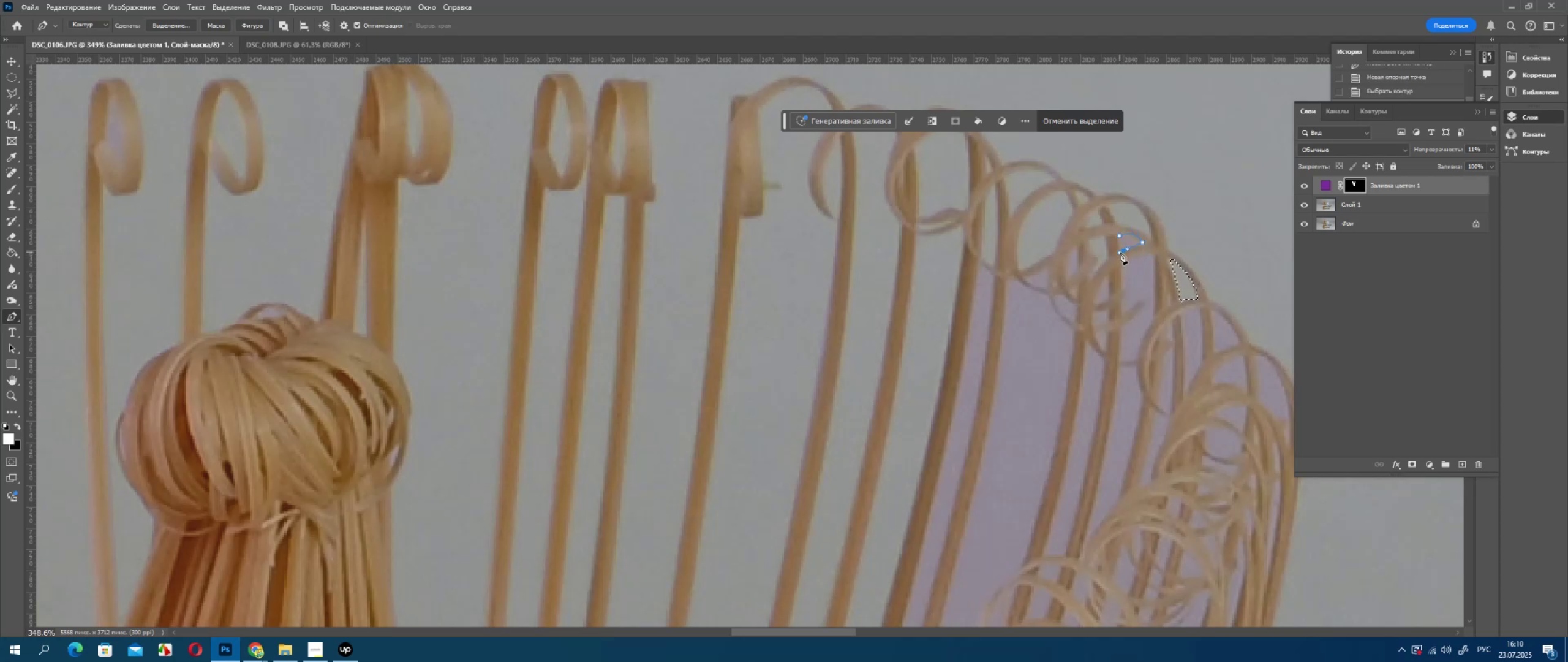 
hold_key(key=AltLeft, duration=0.39)
left_click([1121, 250])
 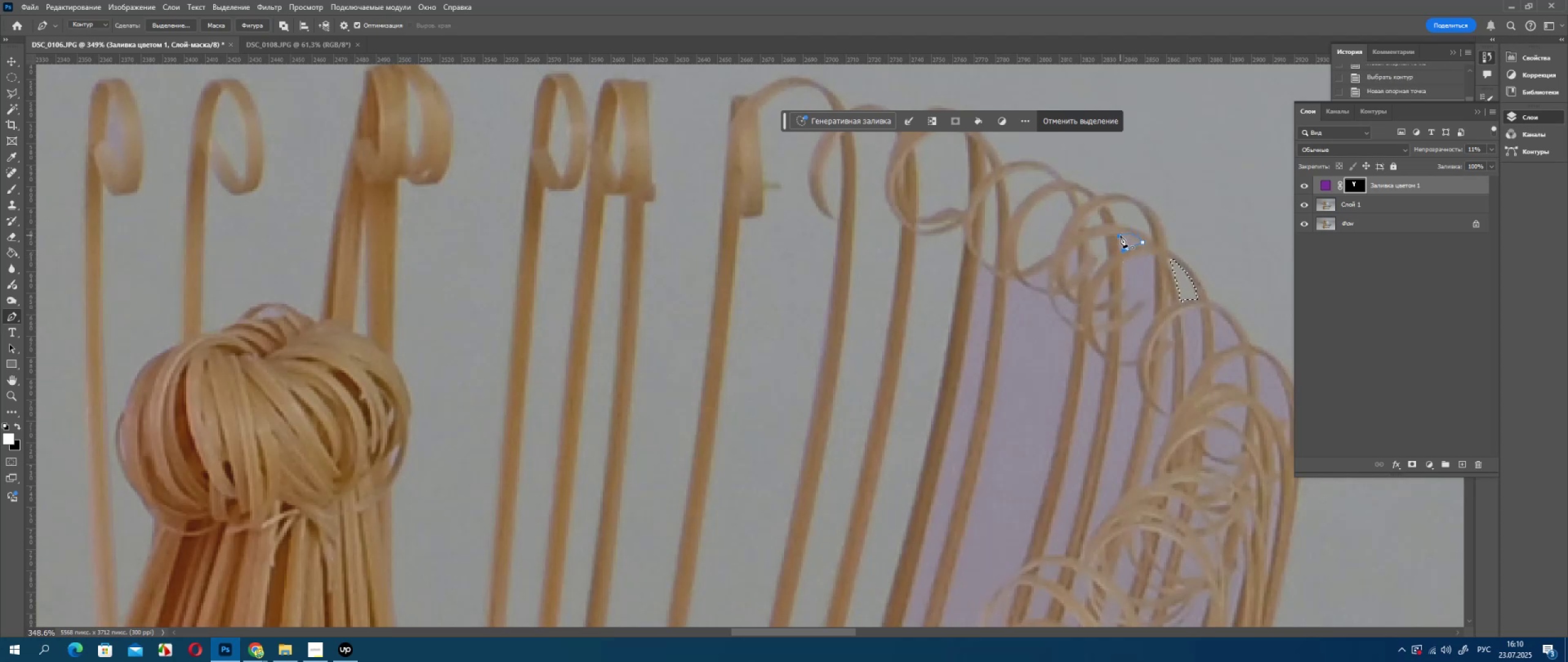 
left_click([1120, 235])
 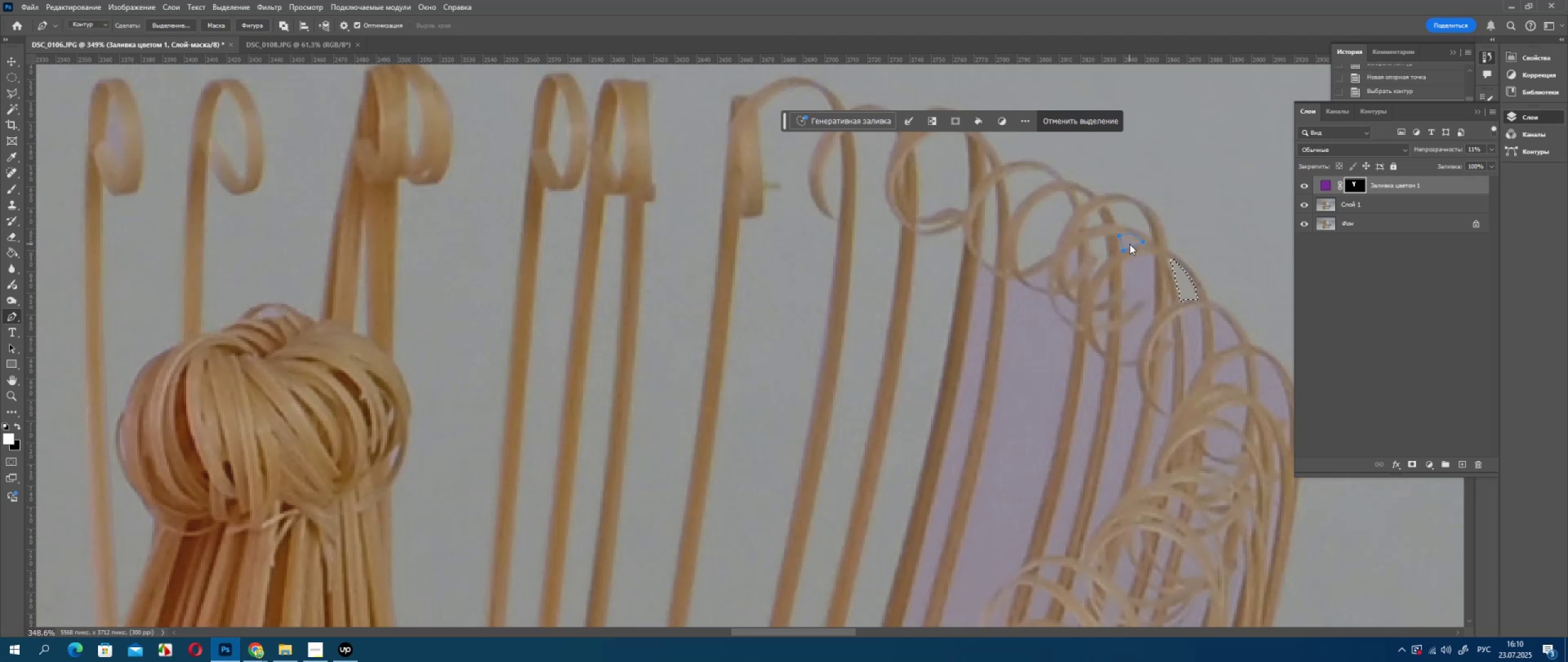 
right_click([1129, 244])
 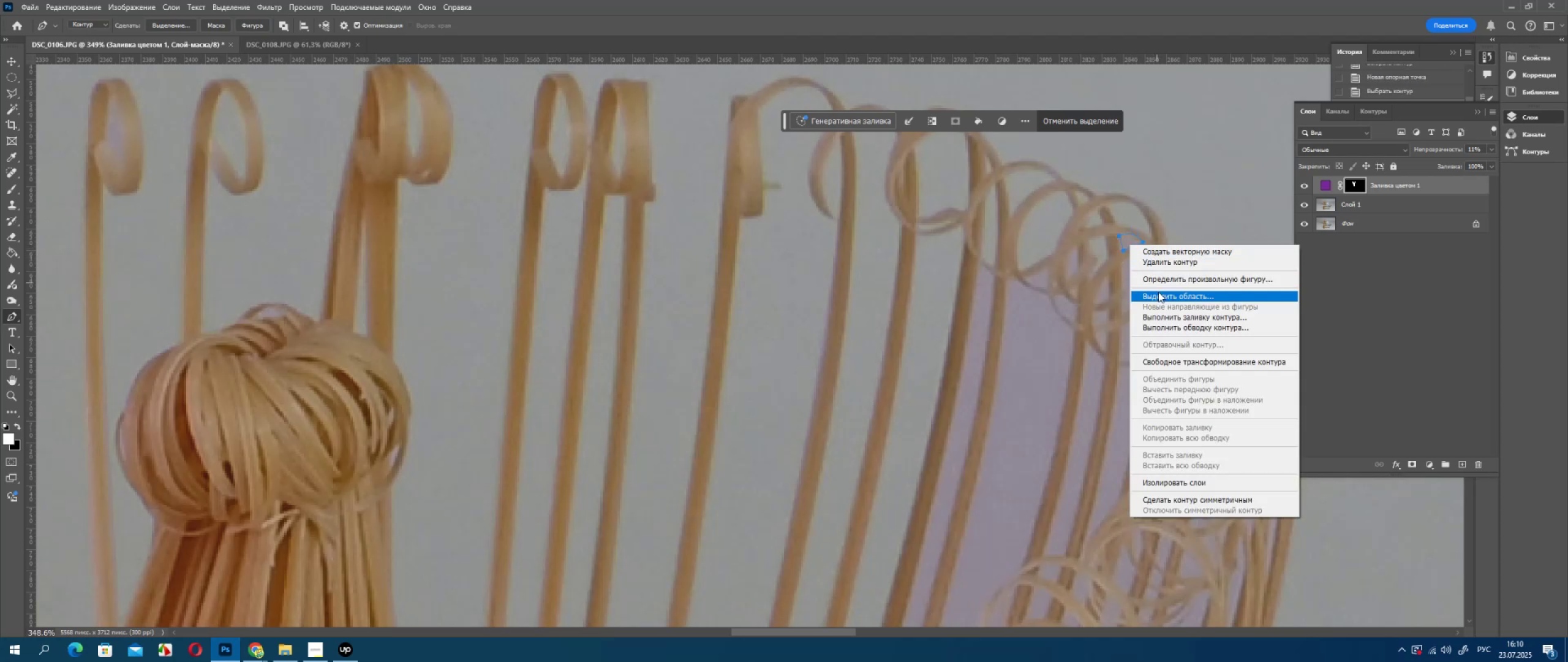 
left_click([1158, 295])
 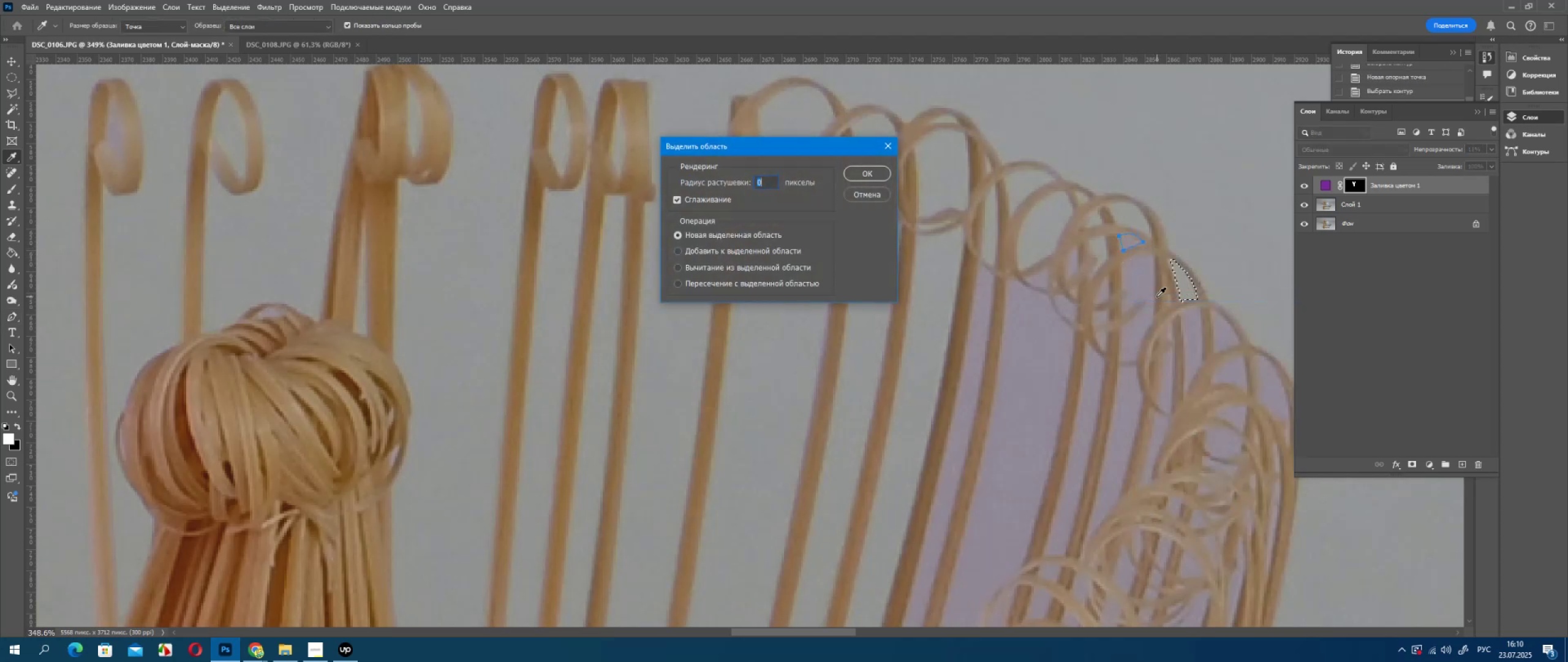 
key(Delete)
 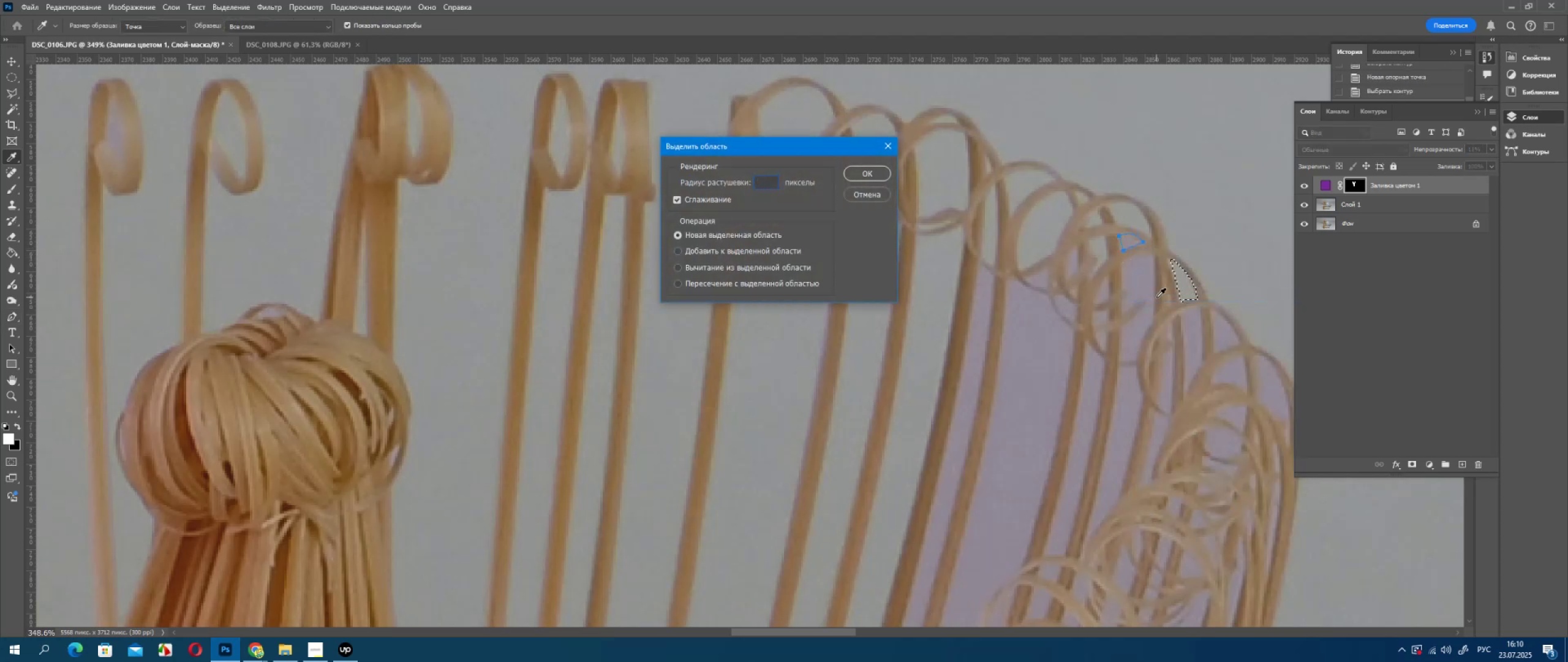 
key(Numpad0)
 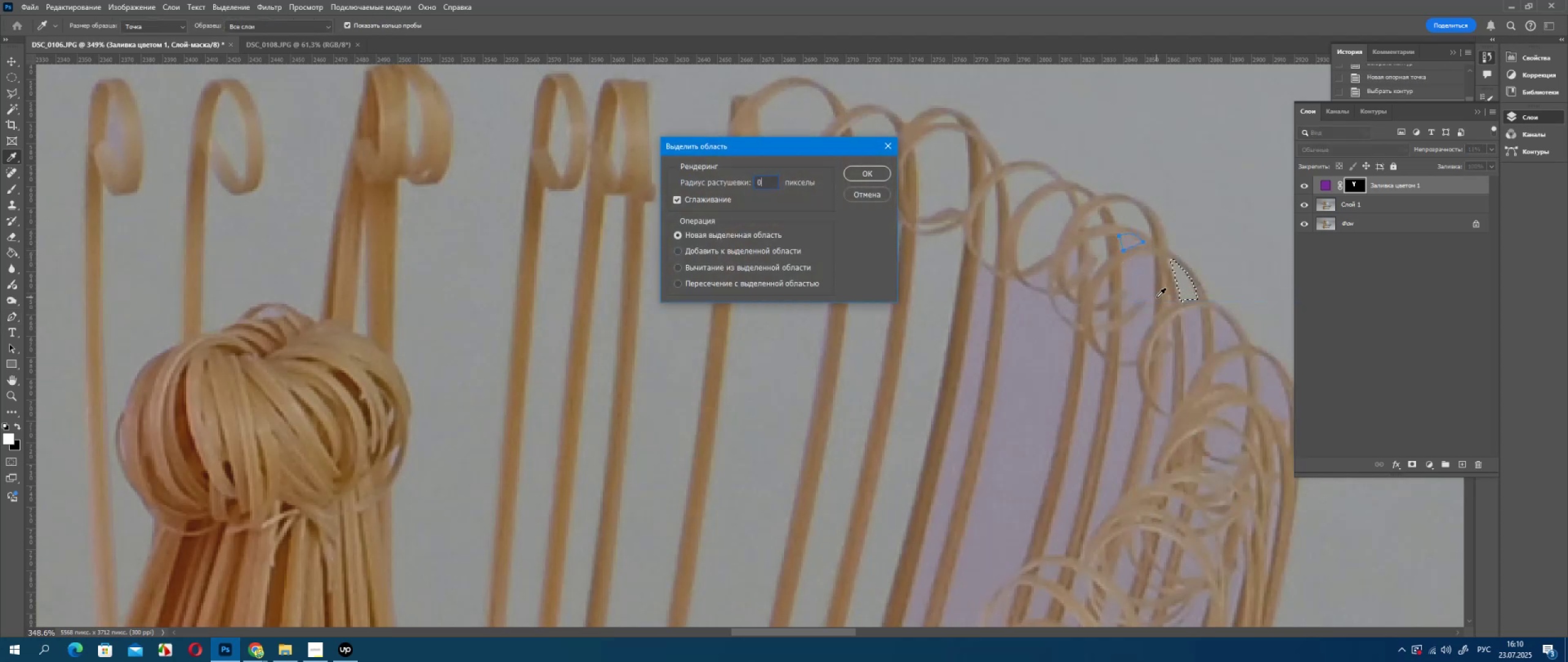 
key(Enter)
 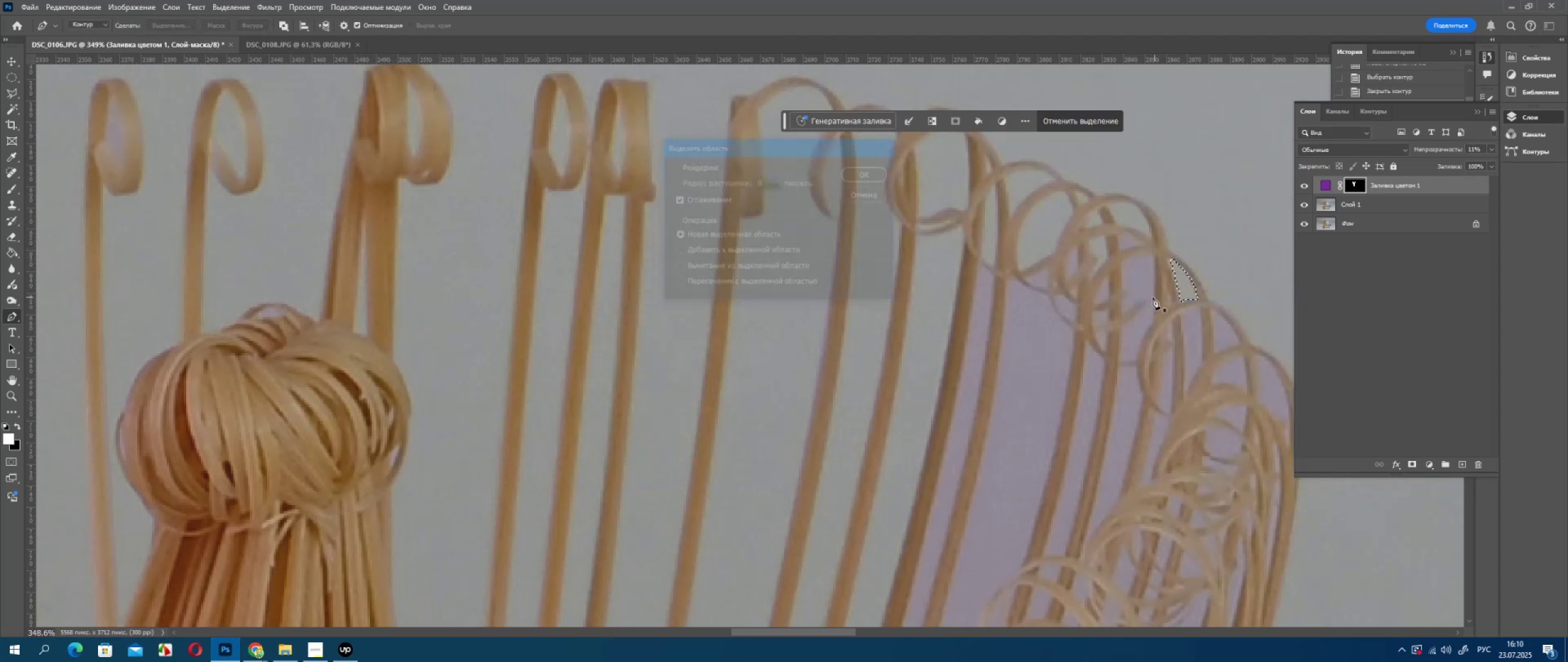 
key(Delete)
 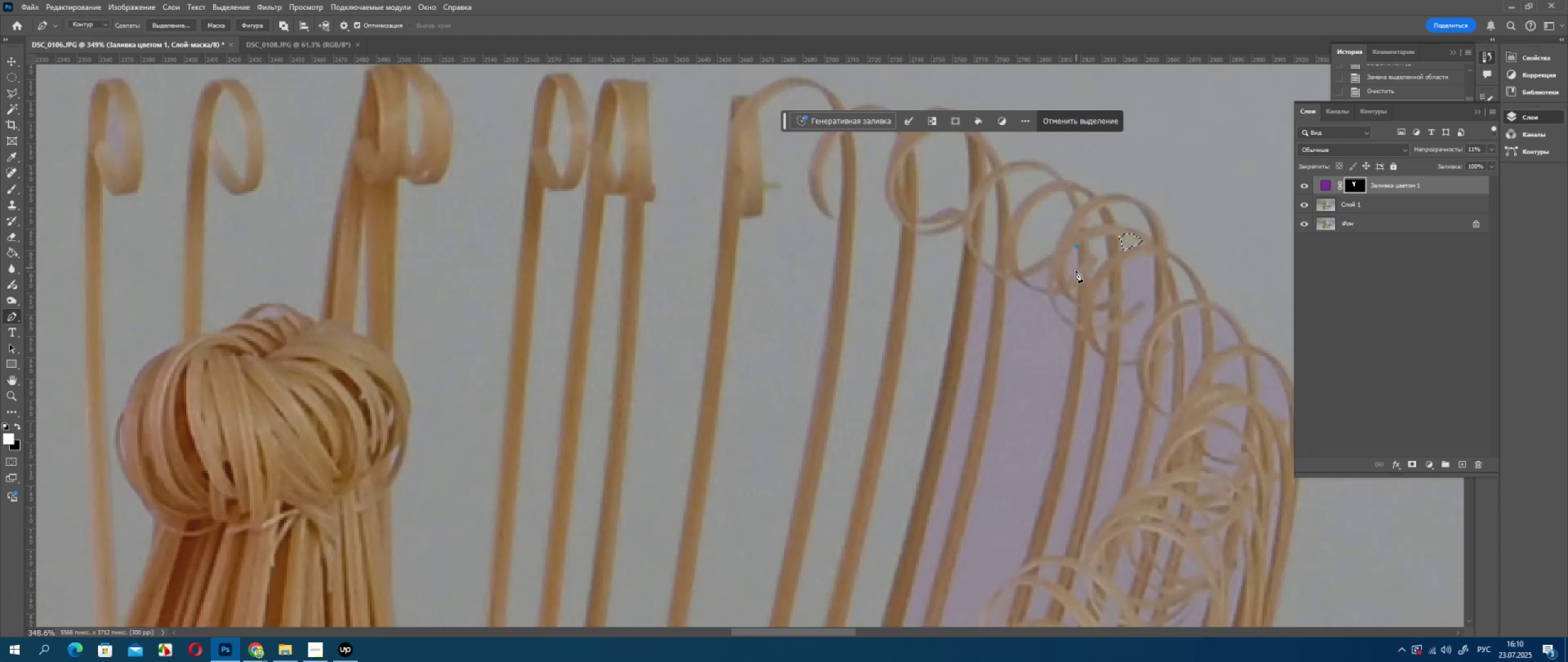 
left_click([1077, 268])
 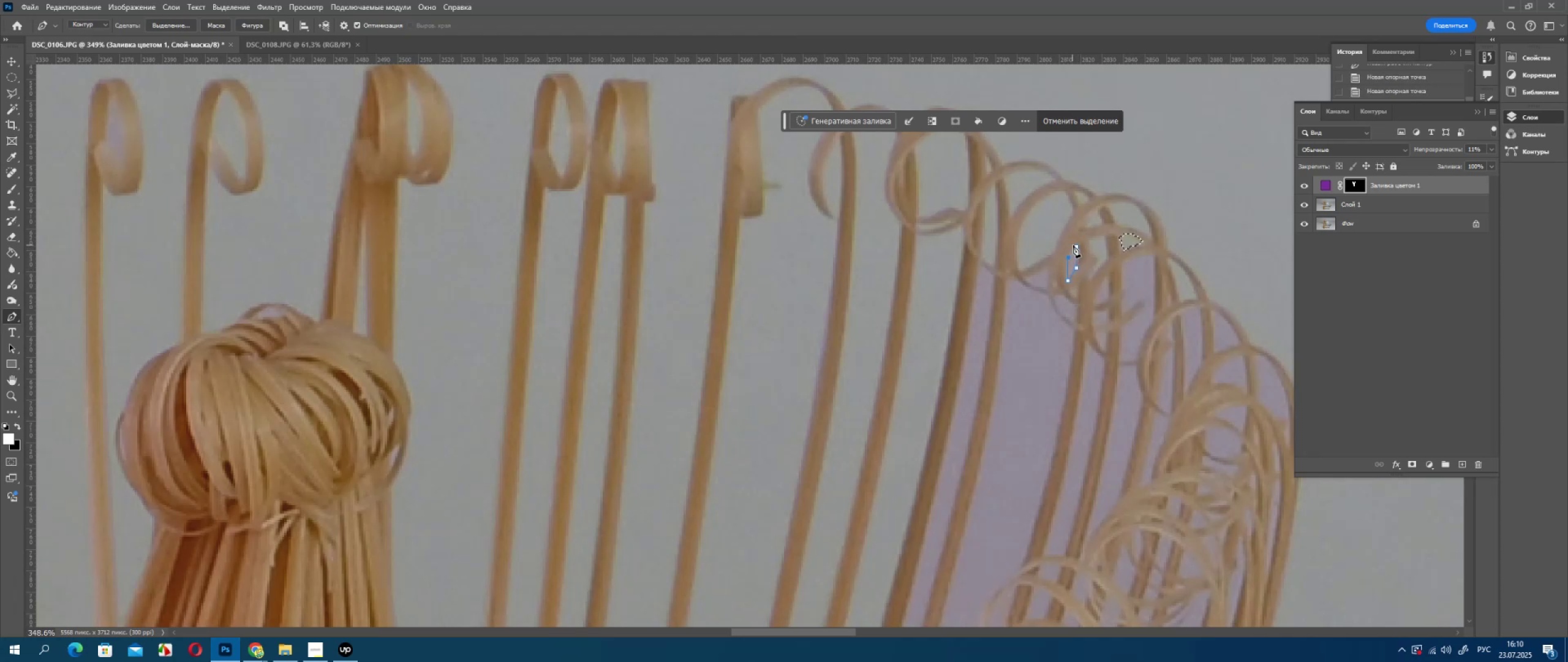 
left_click([1074, 247])
 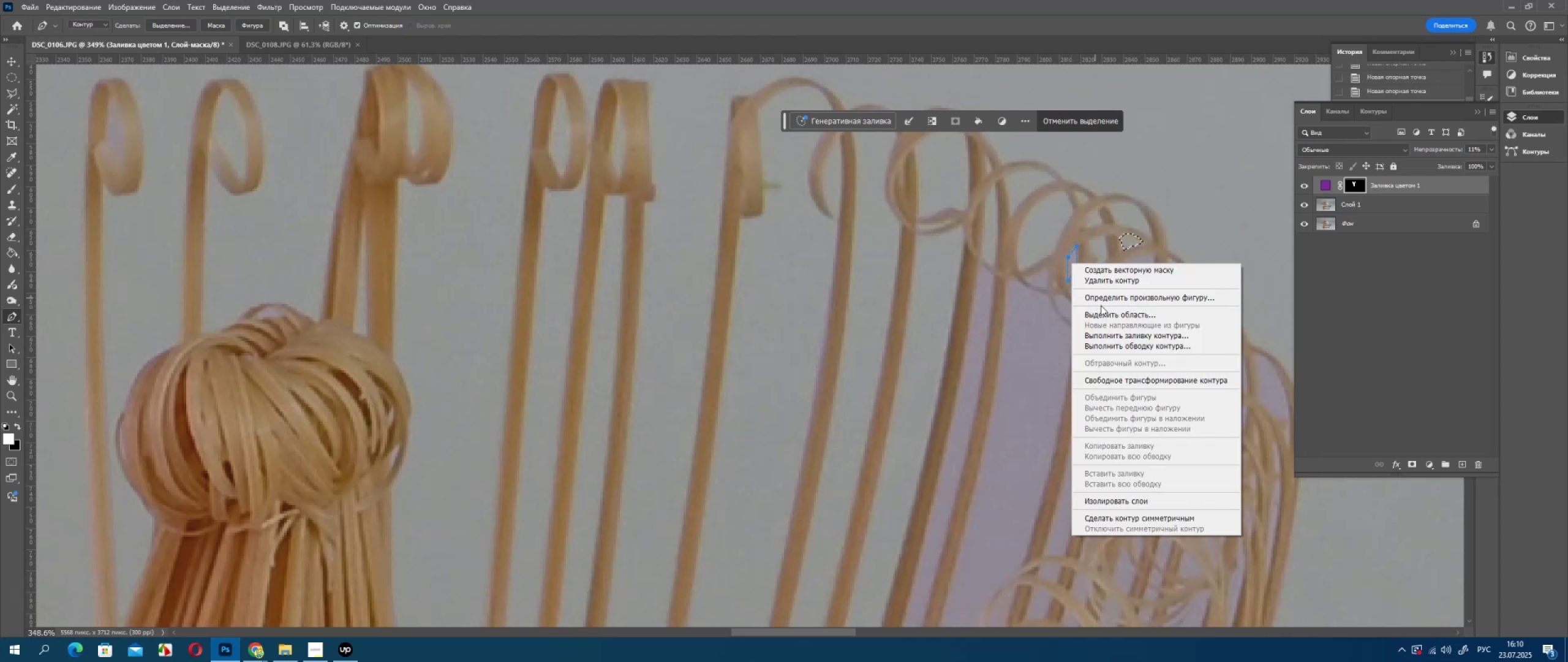 
left_click([1105, 314])
 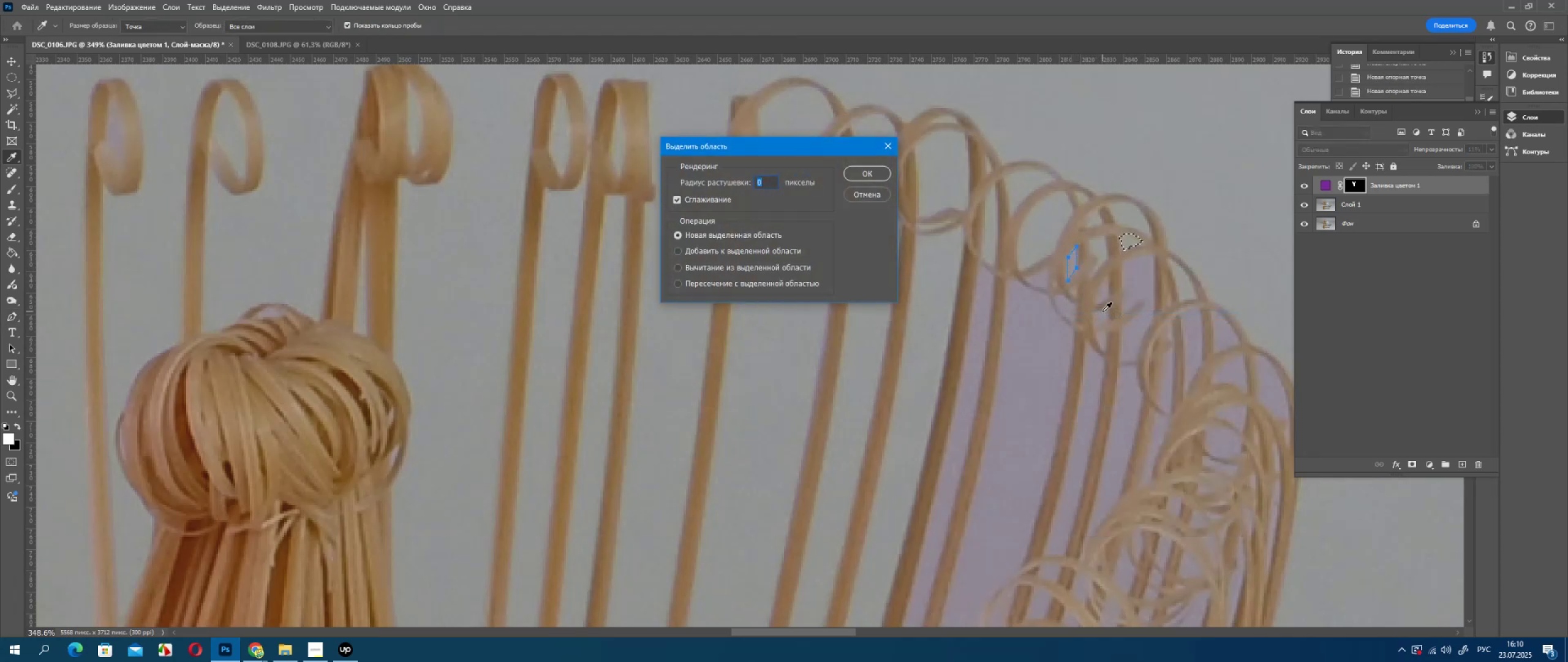 
key(Enter)
 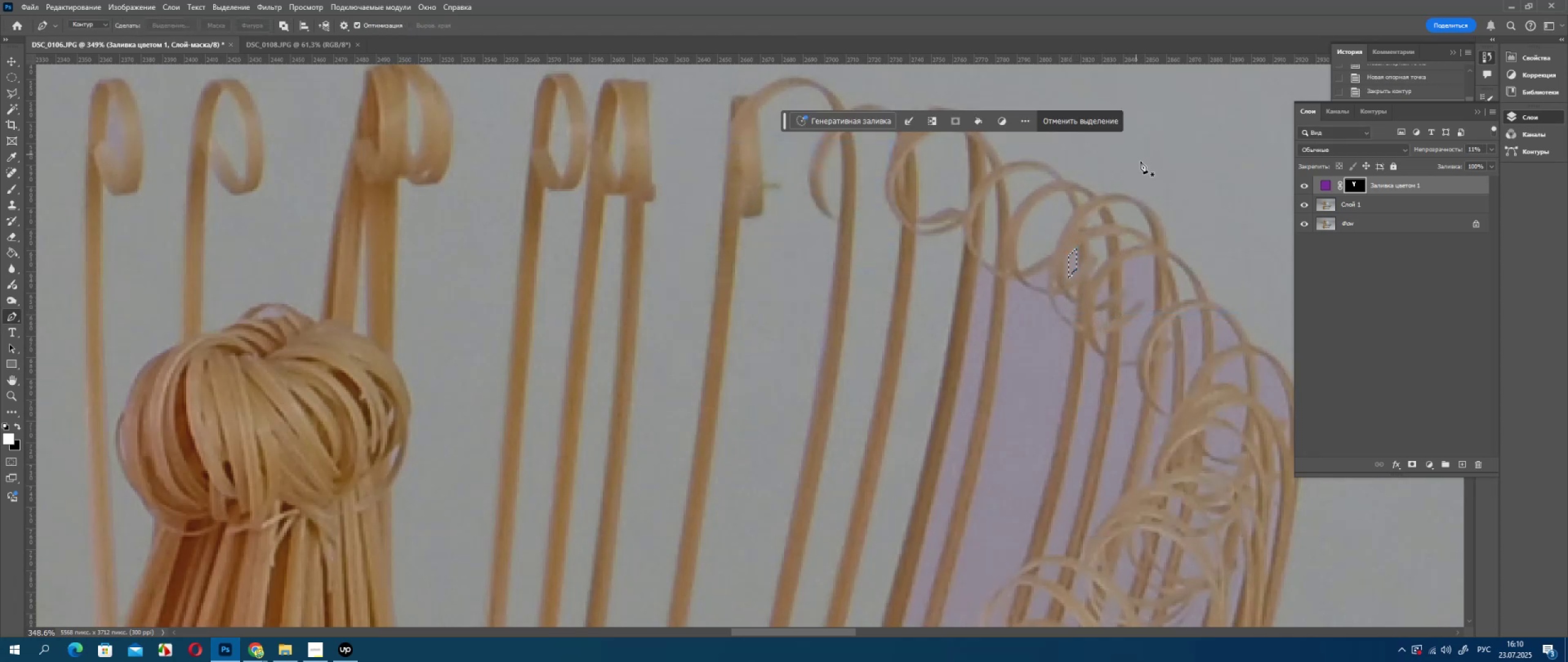 
key(Delete)
 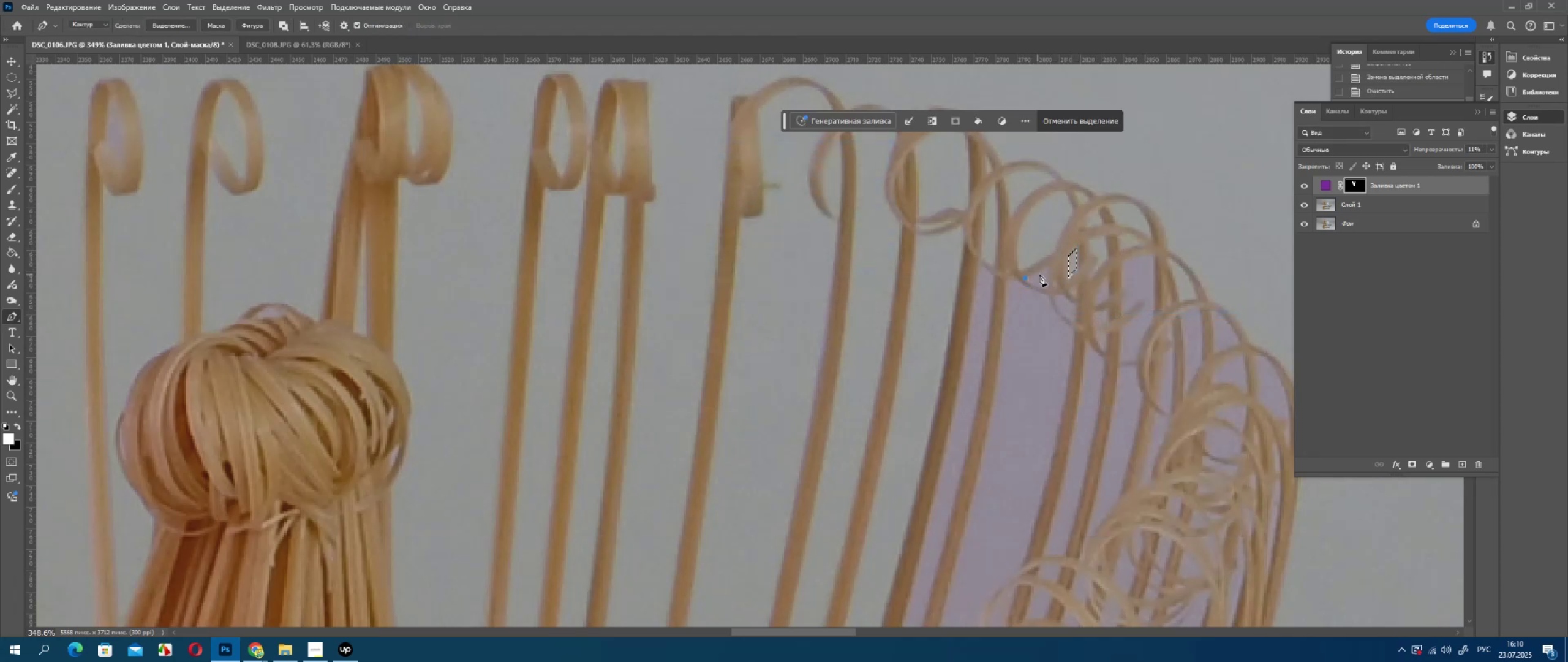 
left_click([1049, 267])
 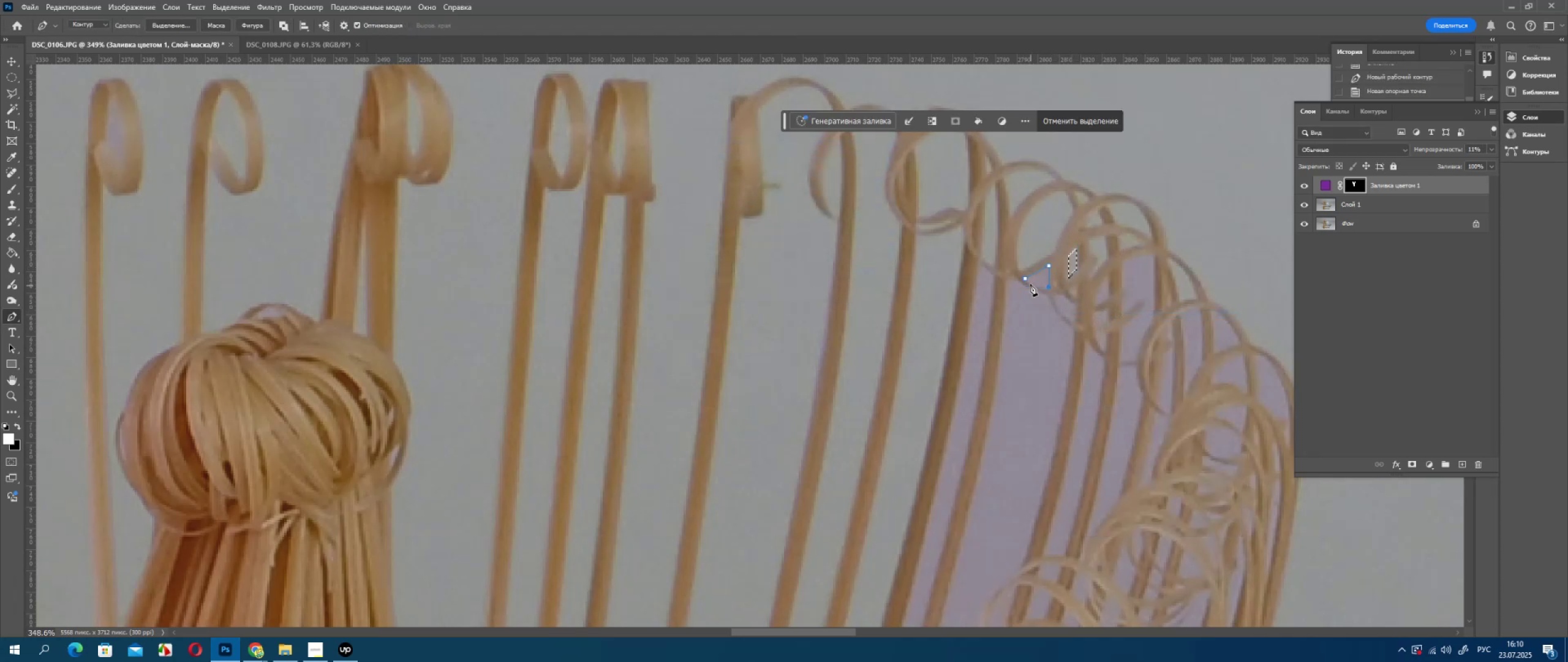 
left_click_drag(start_coordinate=[1027, 280], to_coordinate=[1022, 269])
 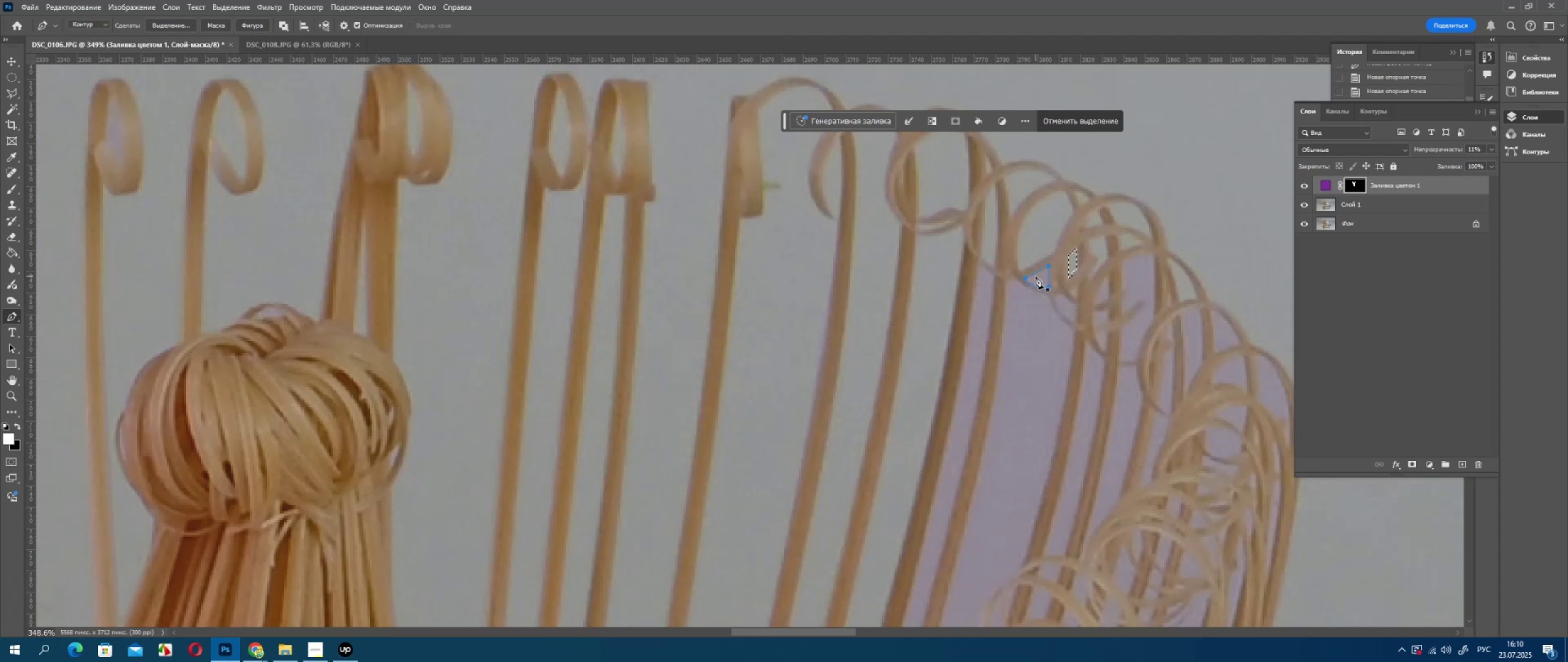 
right_click([1036, 276])
 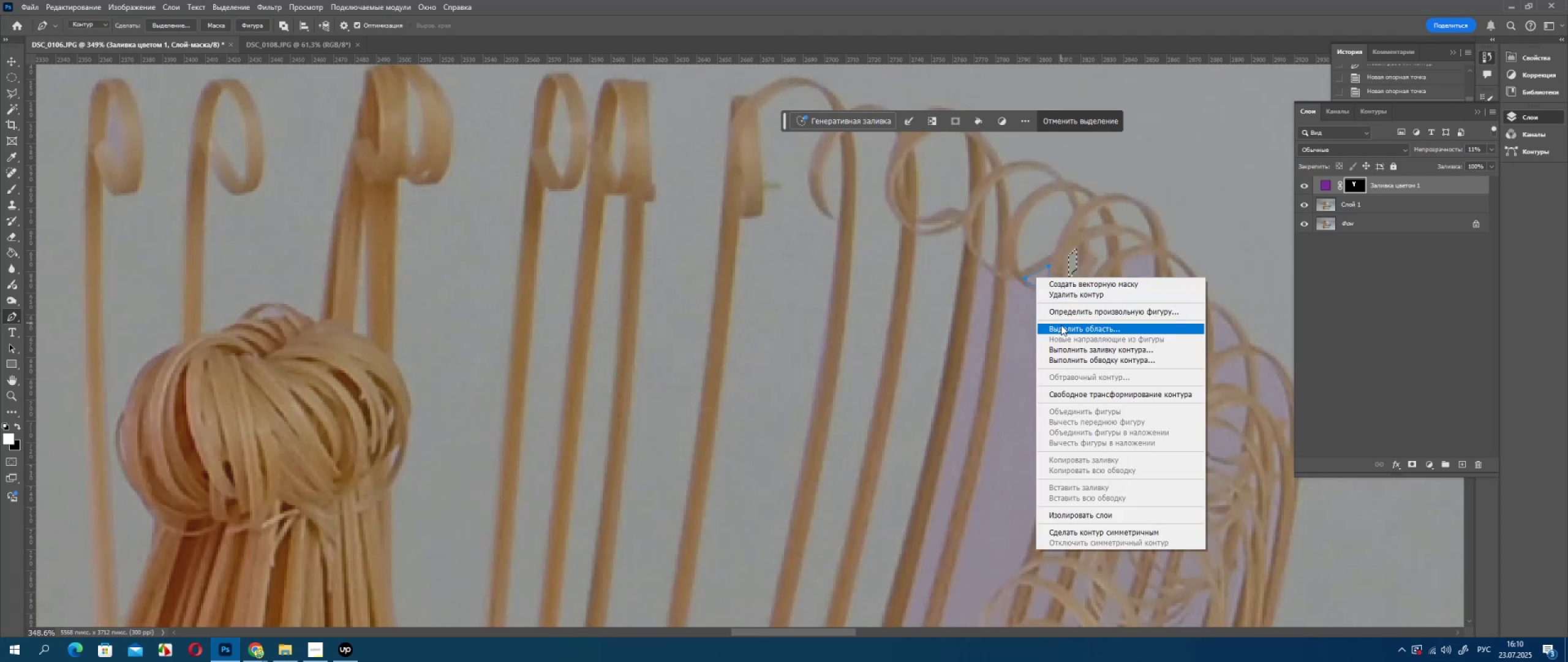 
left_click([1061, 325])
 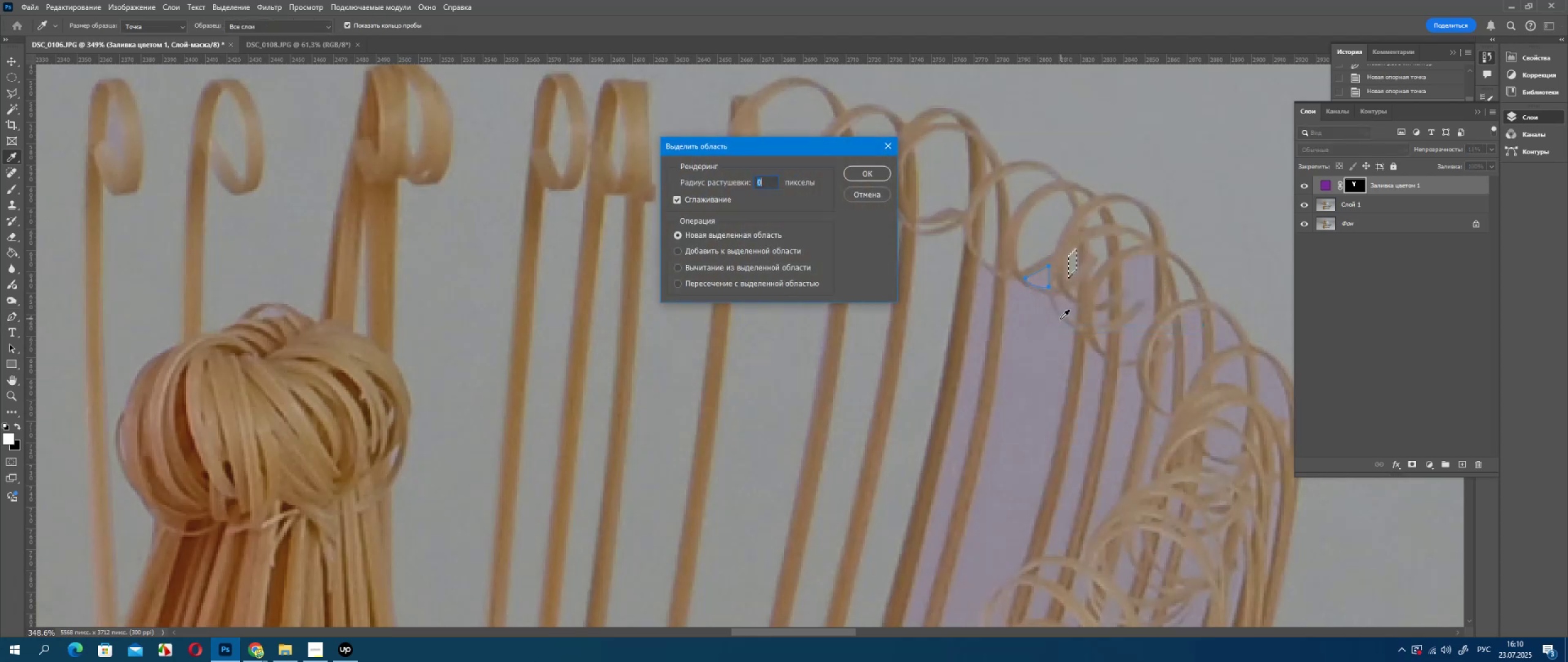 
key(Enter)
 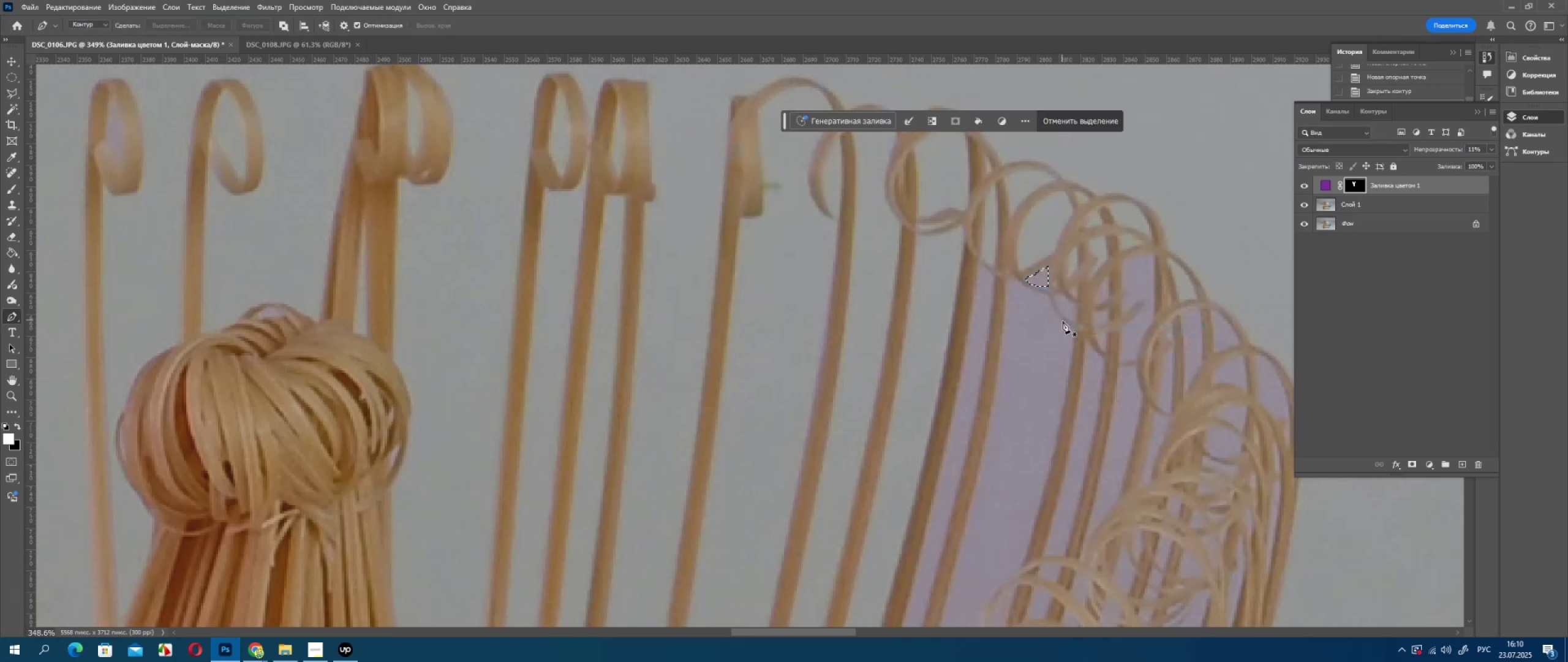 
key(Delete)
 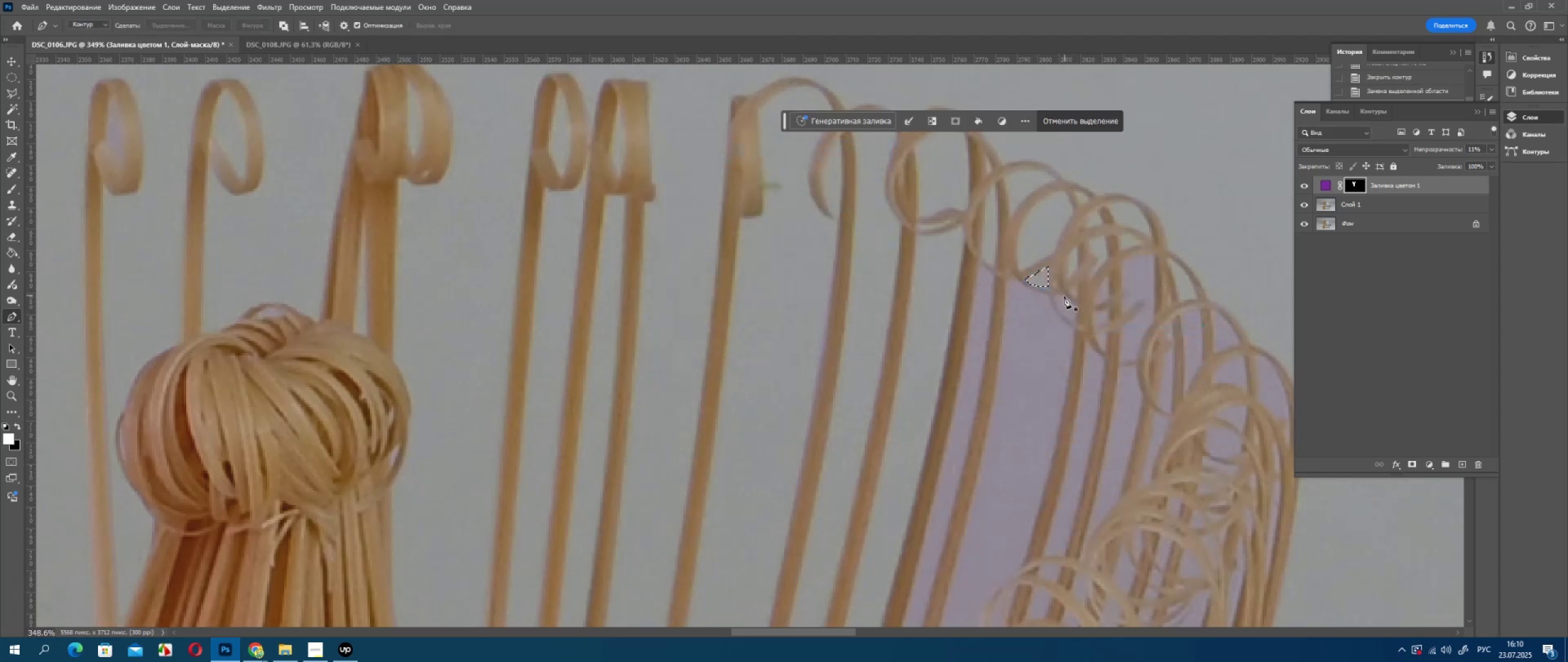 
left_click([1064, 297])
 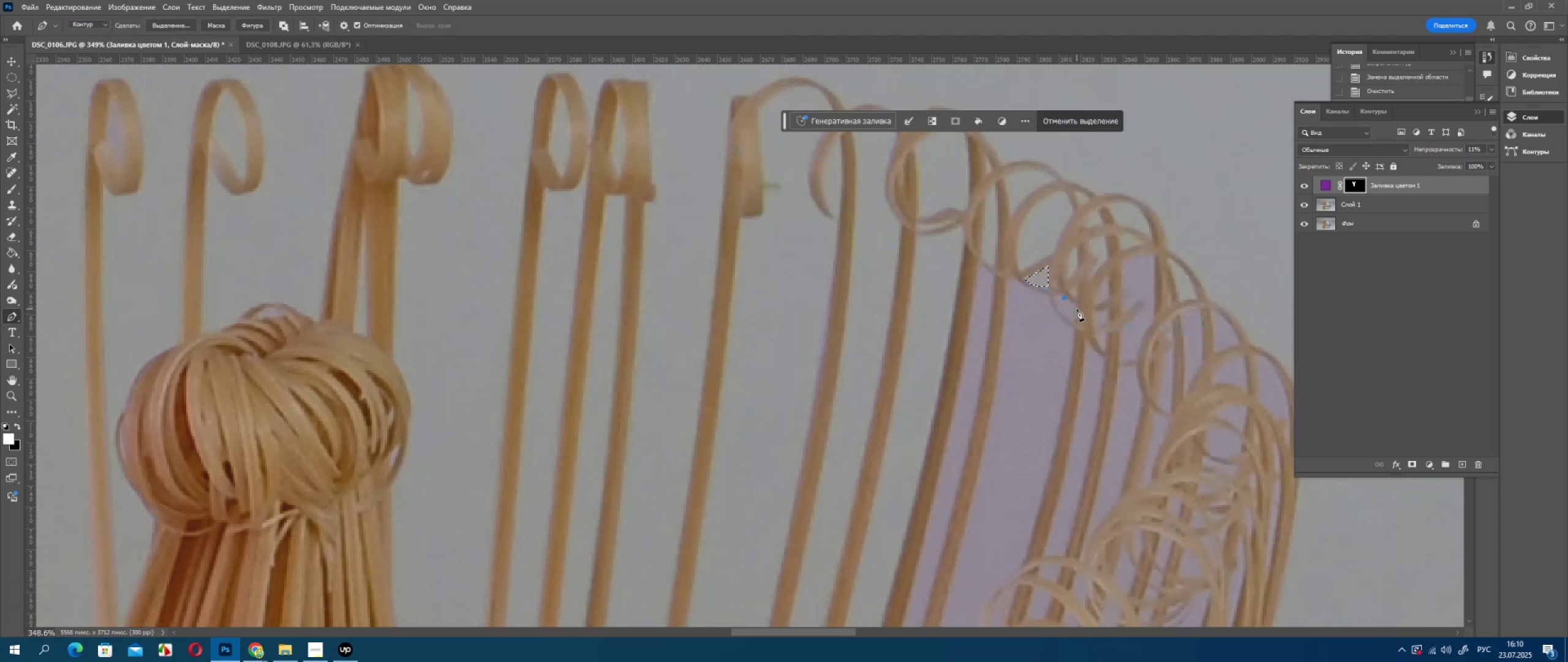 
left_click([1077, 309])
 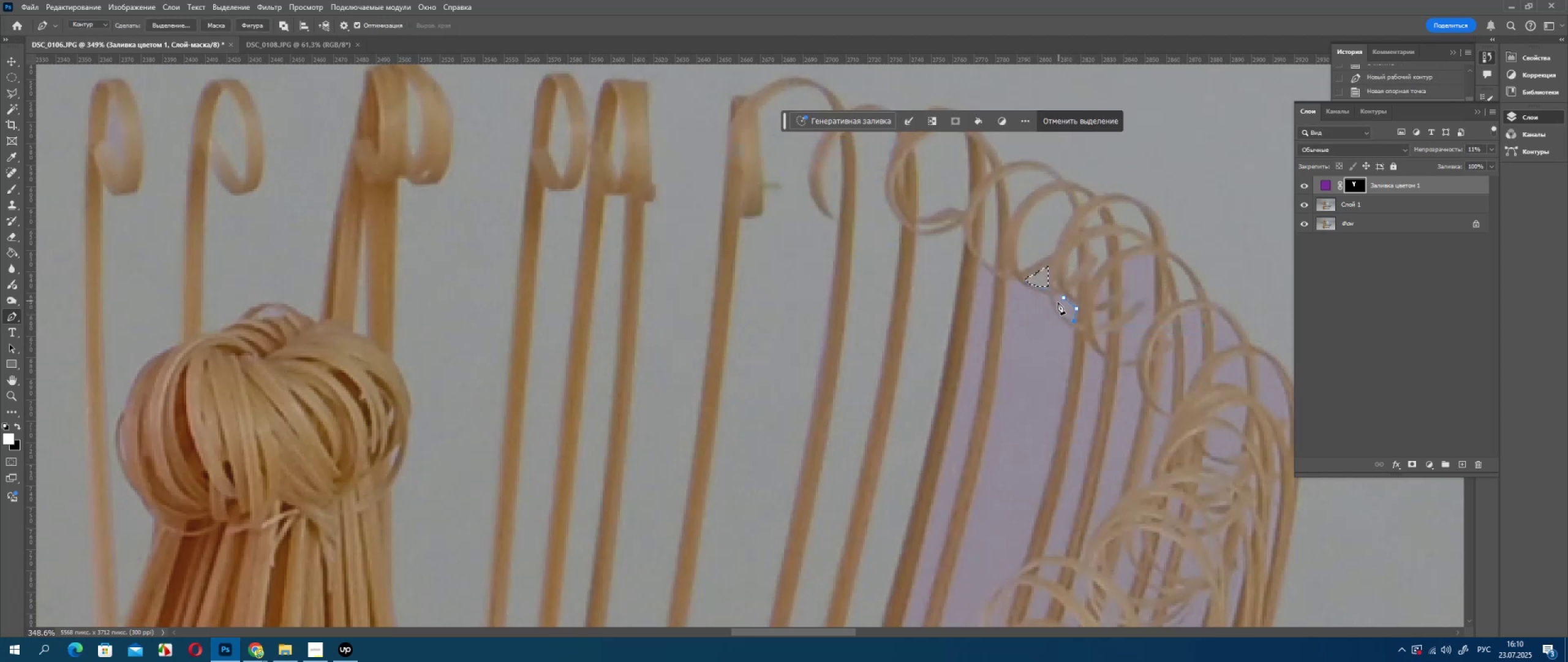 
left_click_drag(start_coordinate=[1055, 298], to_coordinate=[1060, 286])
 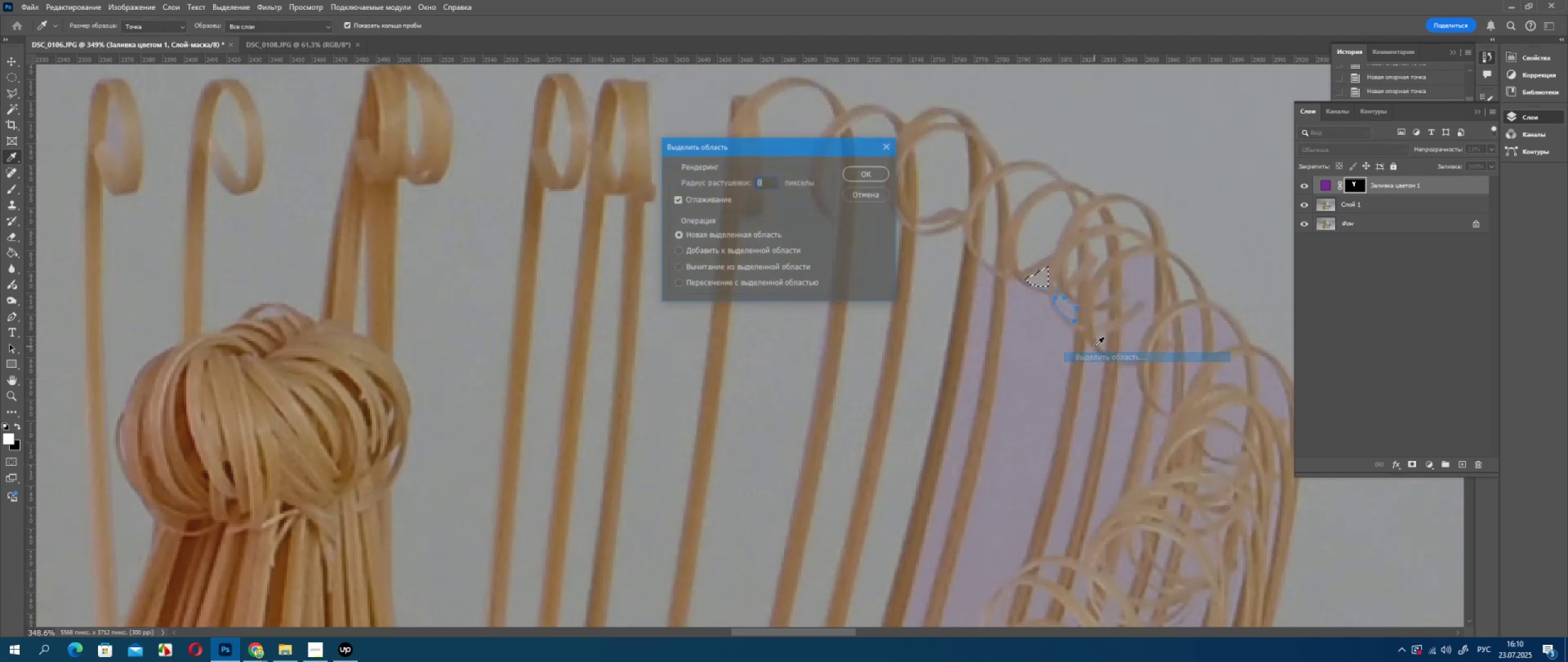 
key(Enter)
 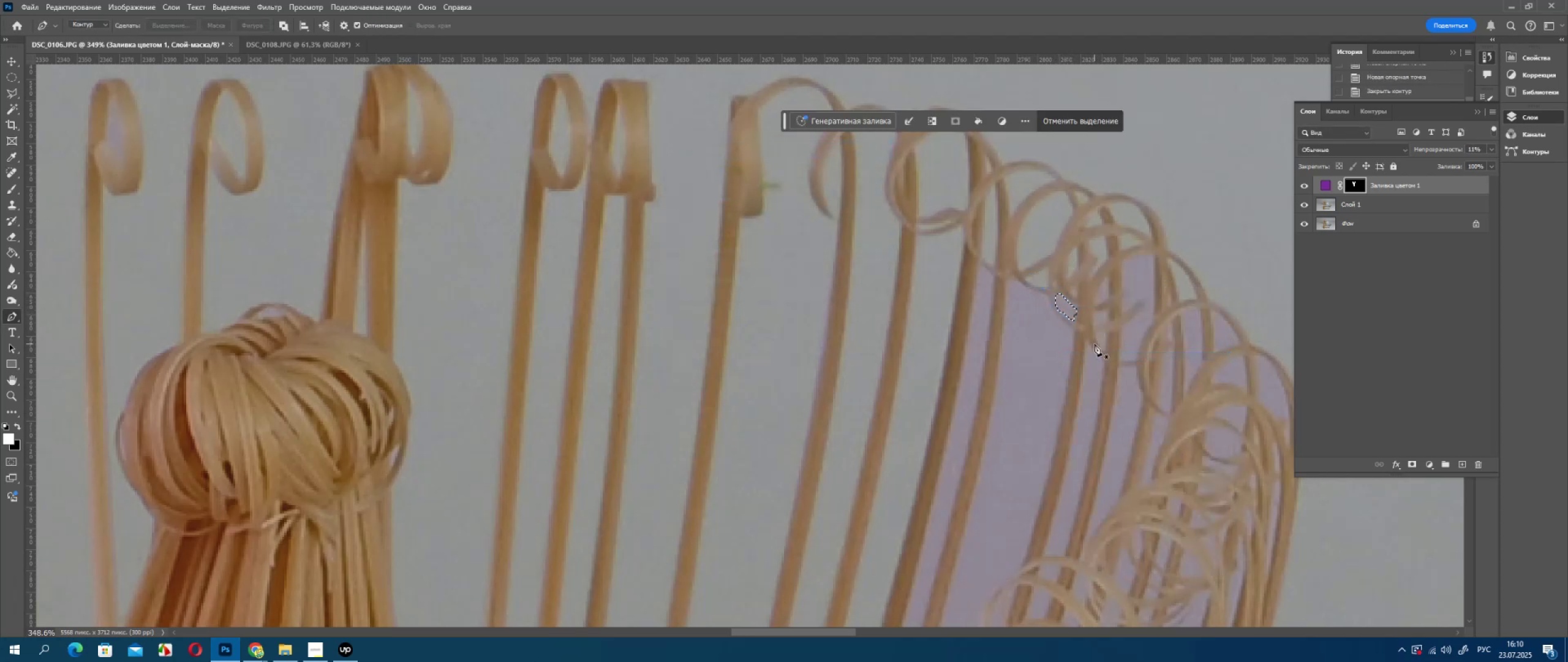 
key(Delete)
 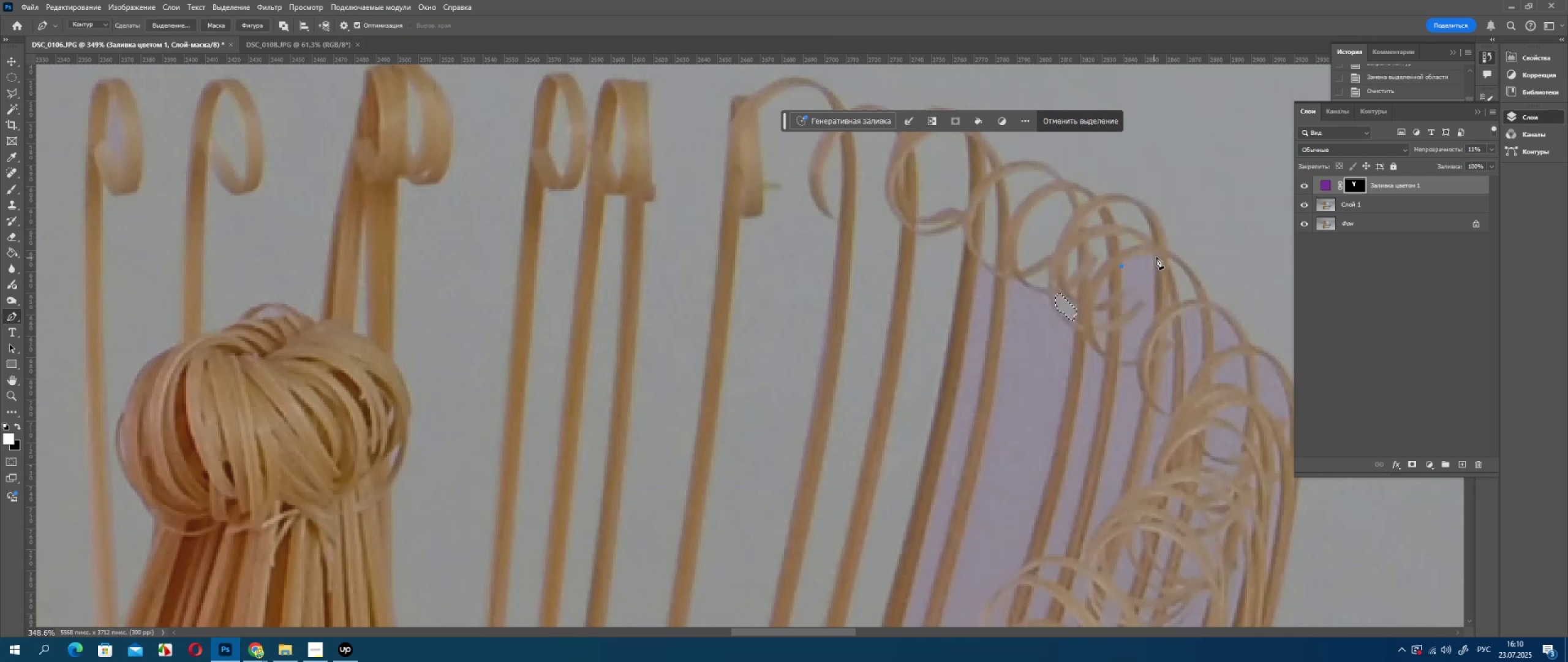 
left_click_drag(start_coordinate=[1154, 257], to_coordinate=[1162, 268])
 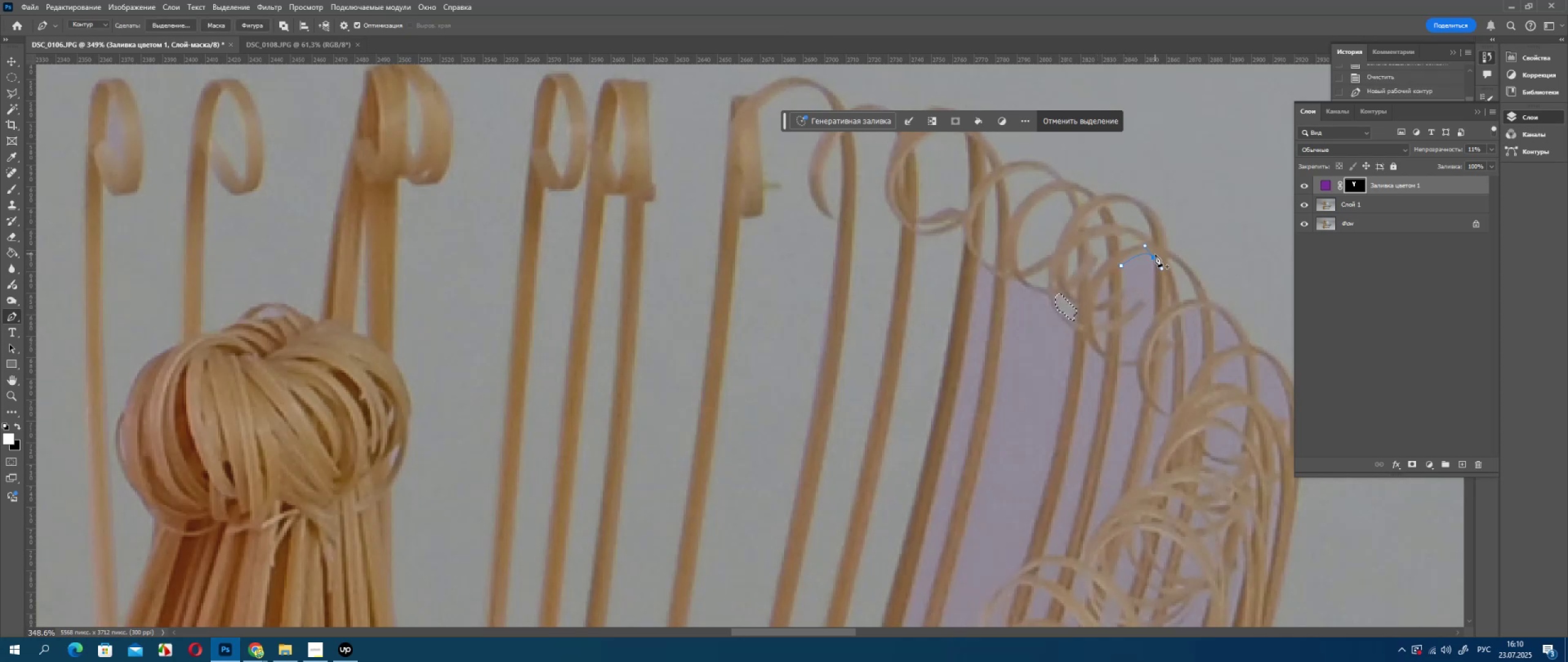 
hold_key(key=AltLeft, duration=0.7)
 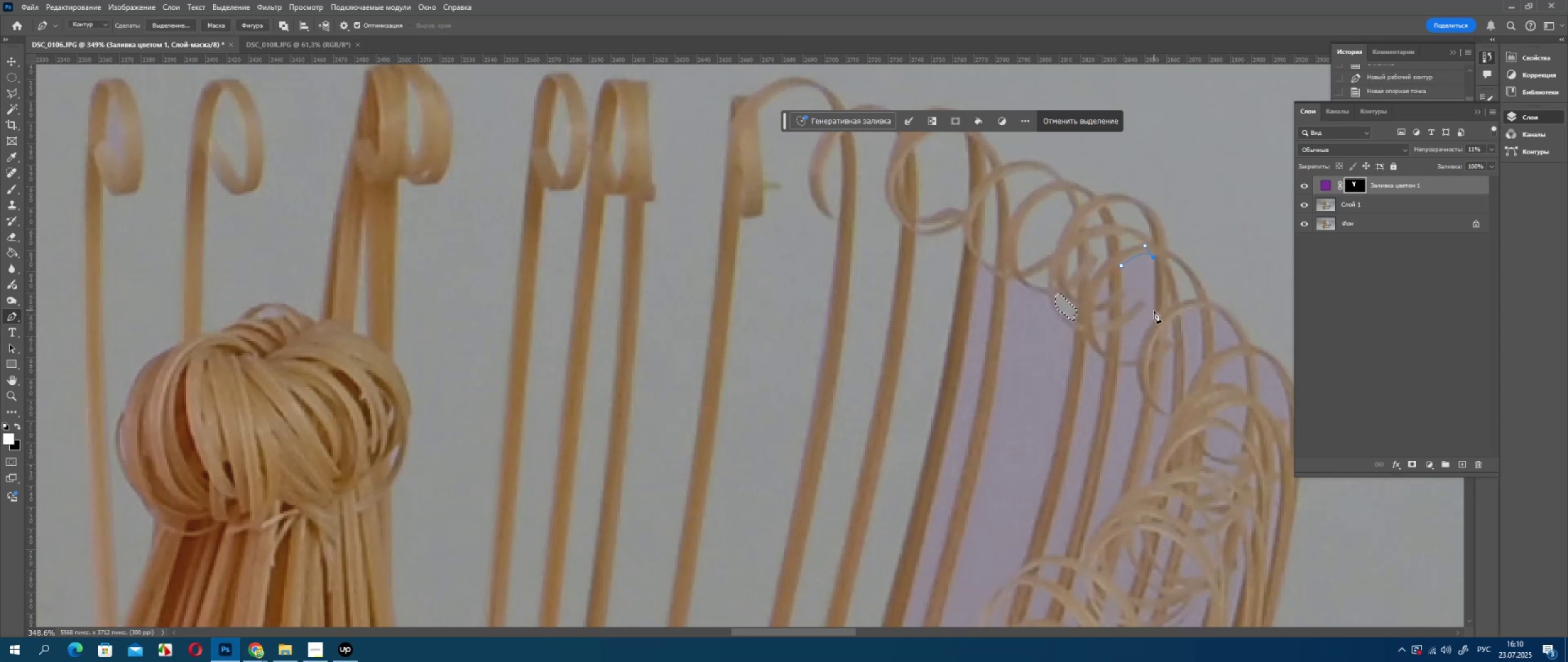 
left_click([1155, 320])
 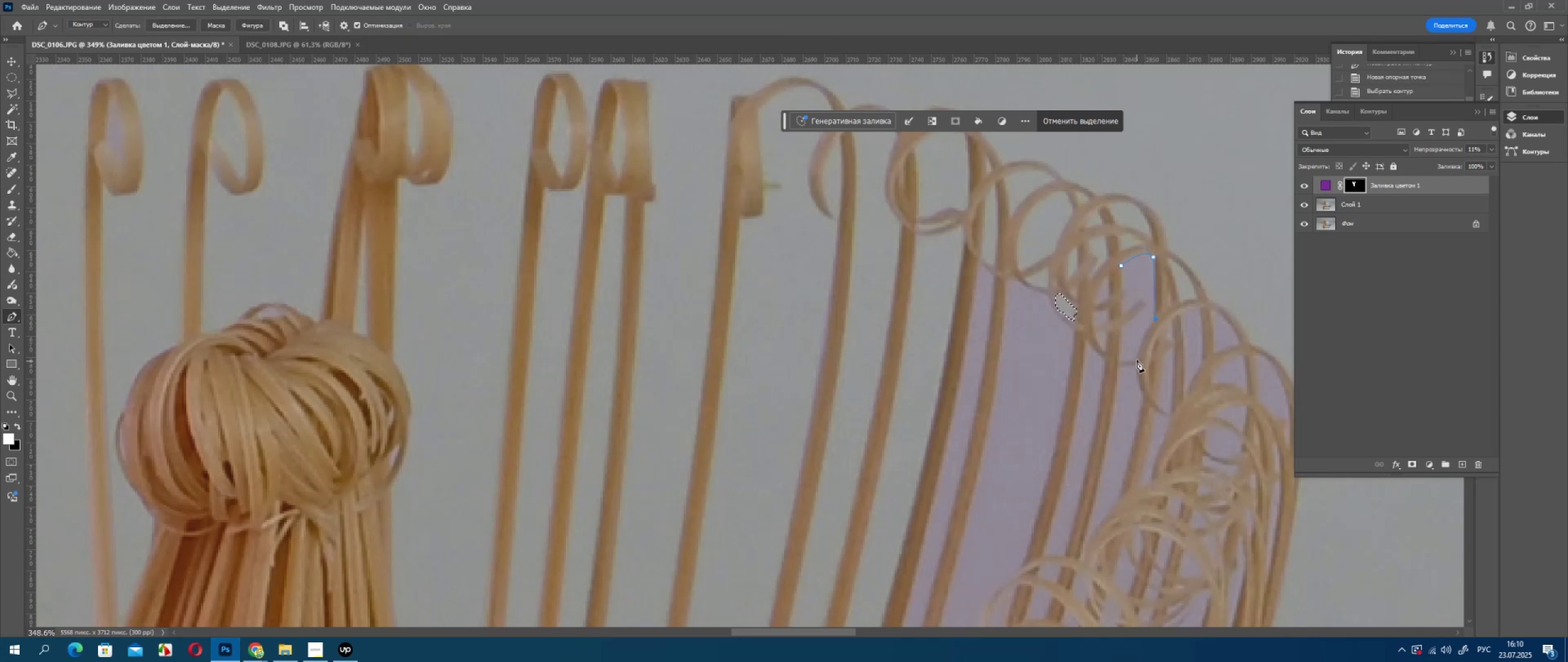 
left_click_drag(start_coordinate=[1137, 360], to_coordinate=[1136, 379])
 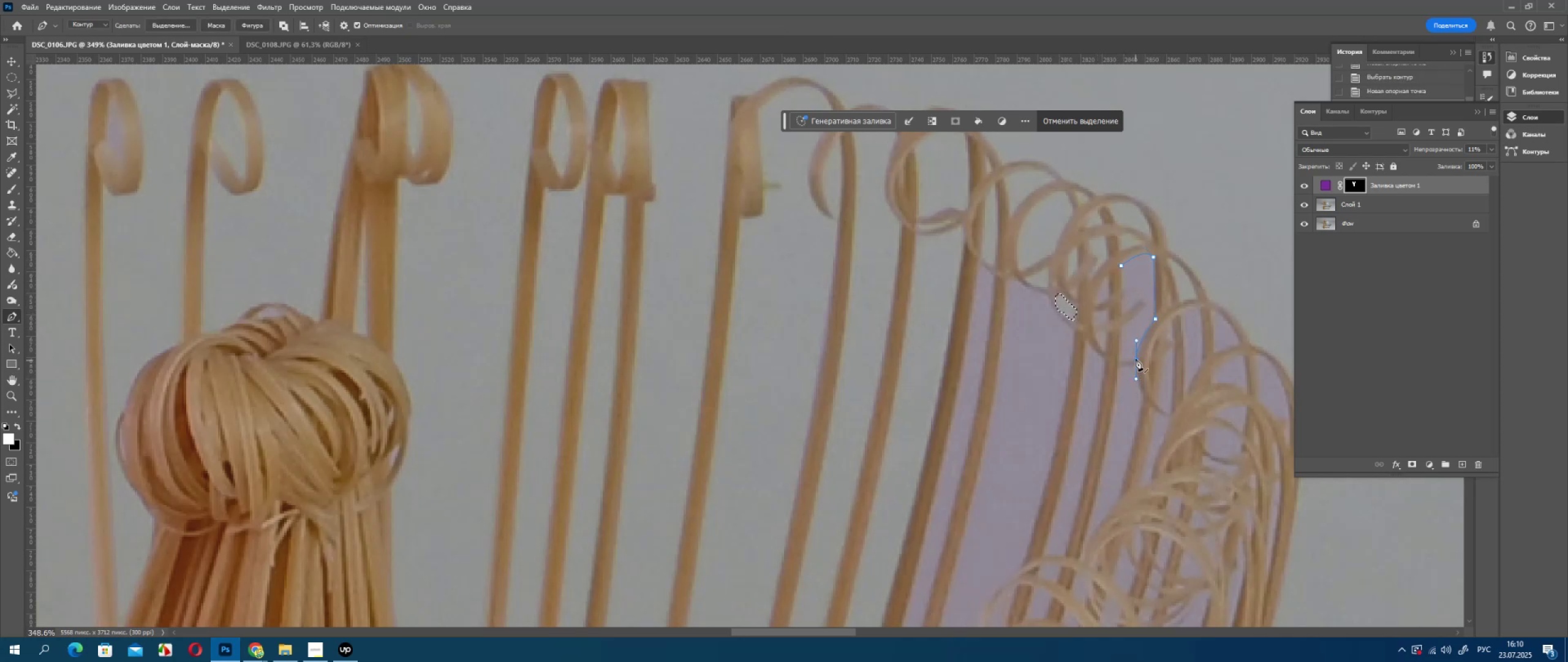 
left_click([1136, 359])
 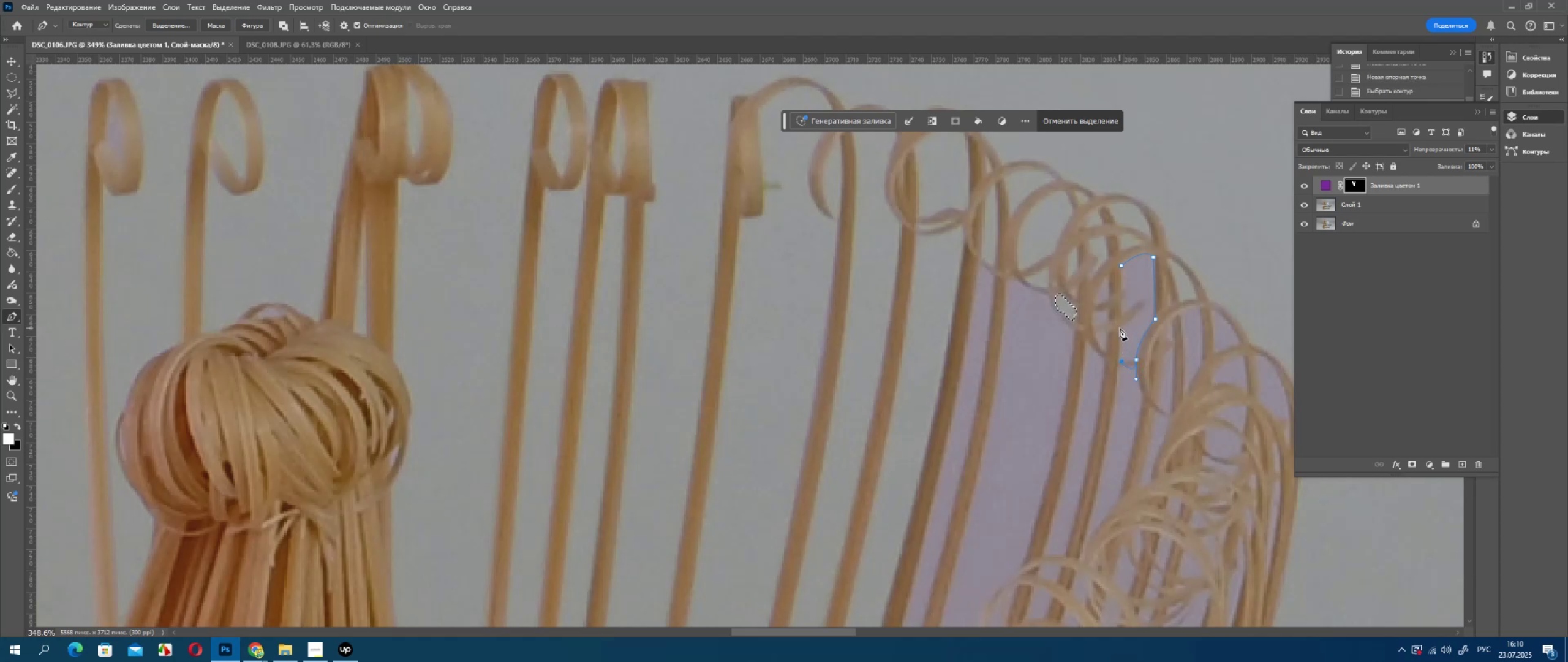 
left_click([1122, 330])
 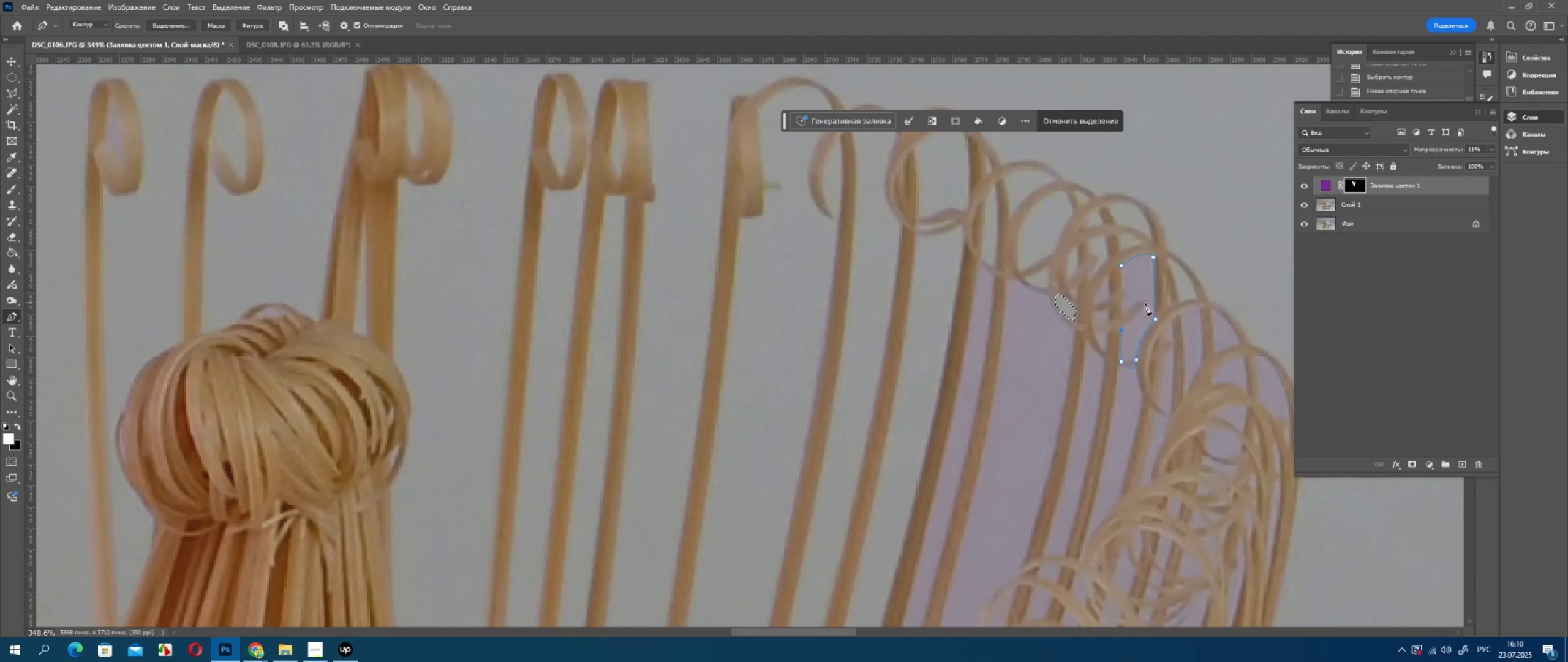 
left_click_drag(start_coordinate=[1145, 303], to_coordinate=[1145, 294])
 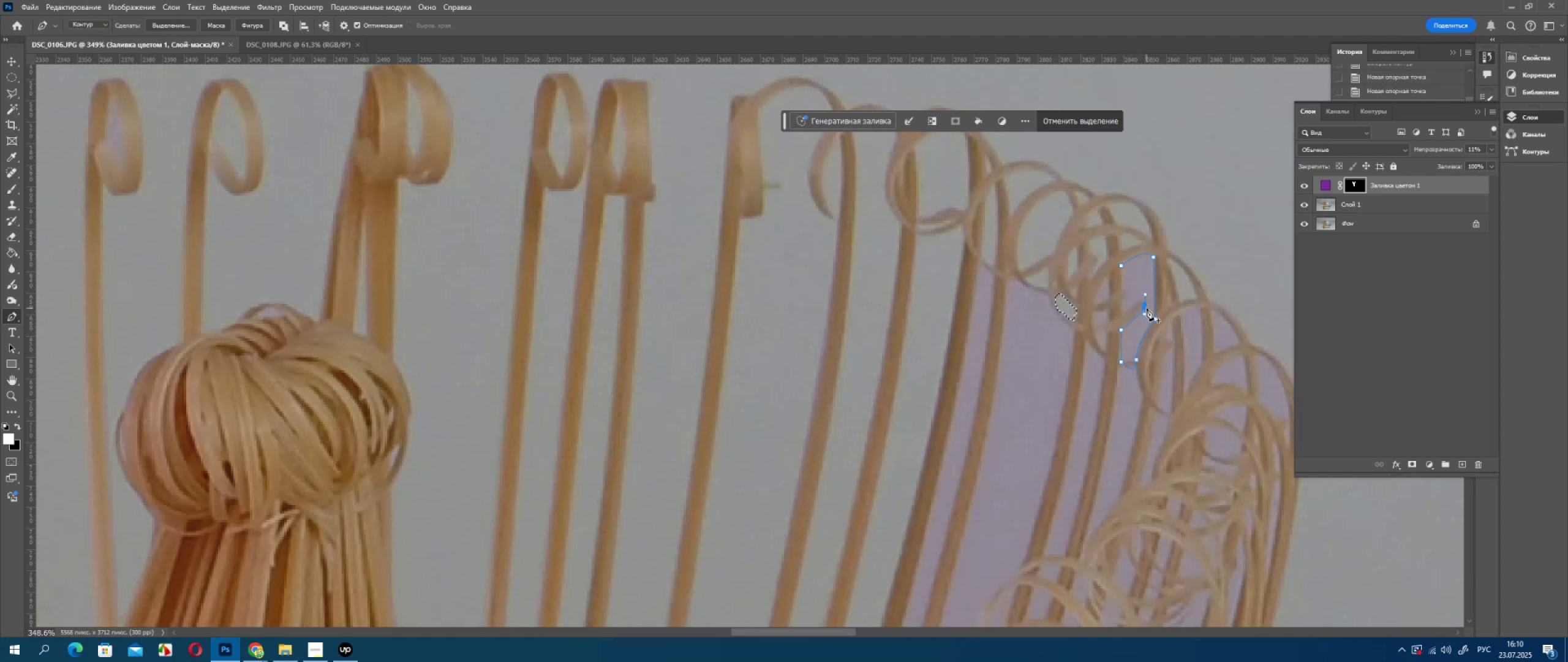 
hold_key(key=ControlLeft, duration=0.85)
hold_key(key=AltRight, duration=0.85)
left_click([1144, 307])
 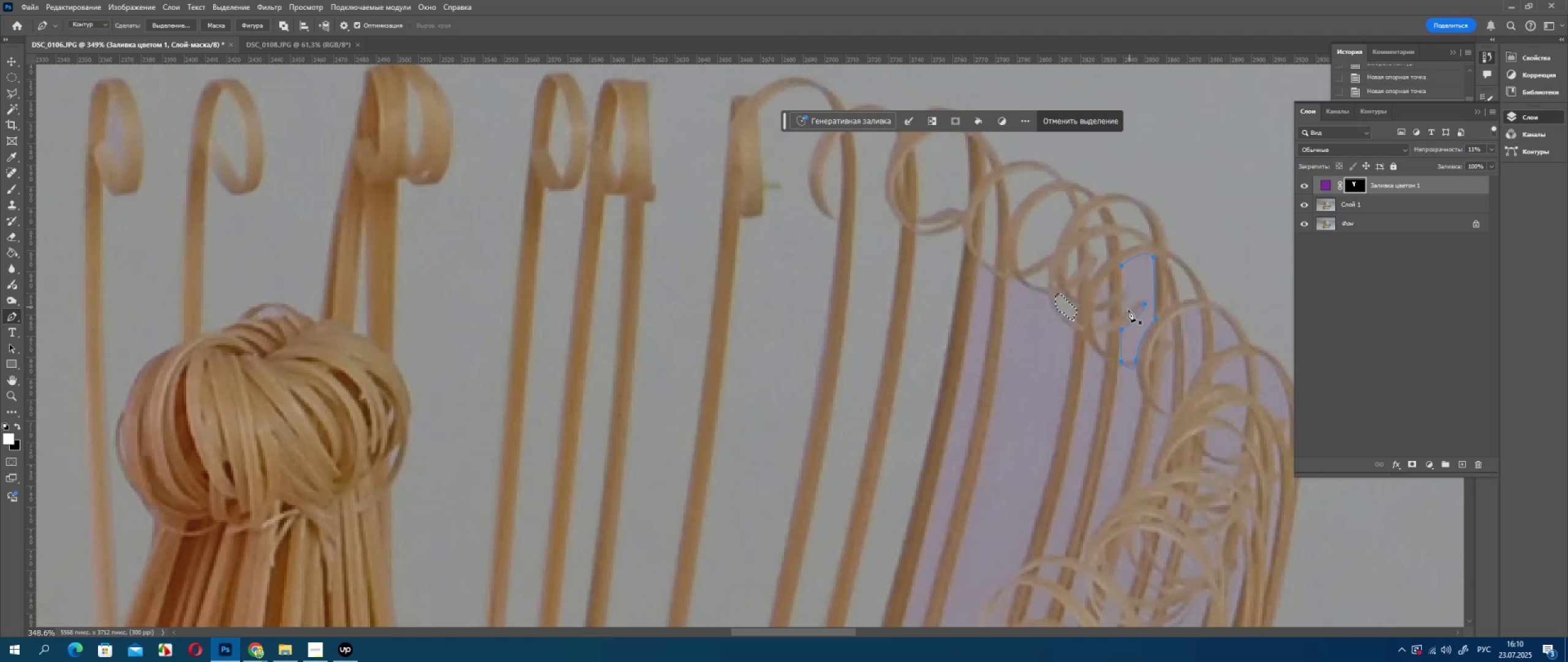 
left_click_drag(start_coordinate=[1123, 314], to_coordinate=[1107, 328])
 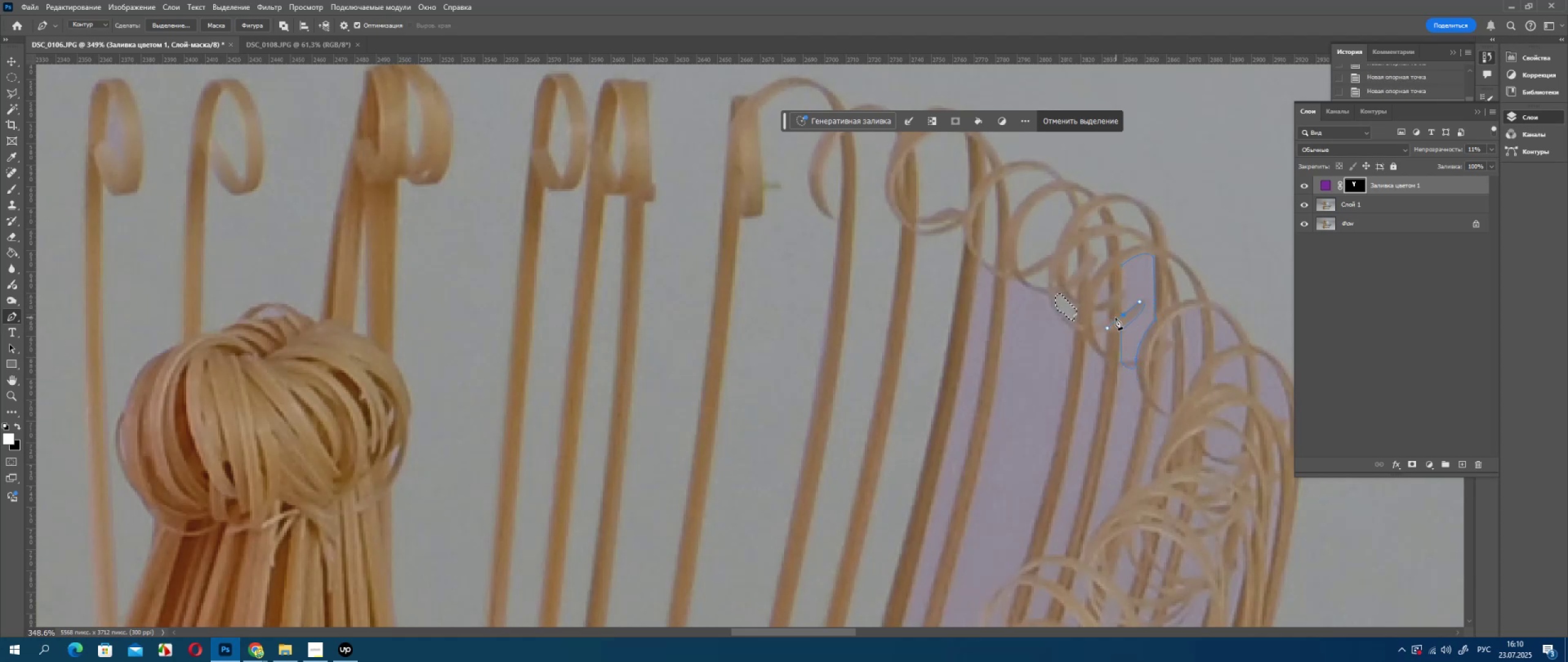 
key(Control+Z)
 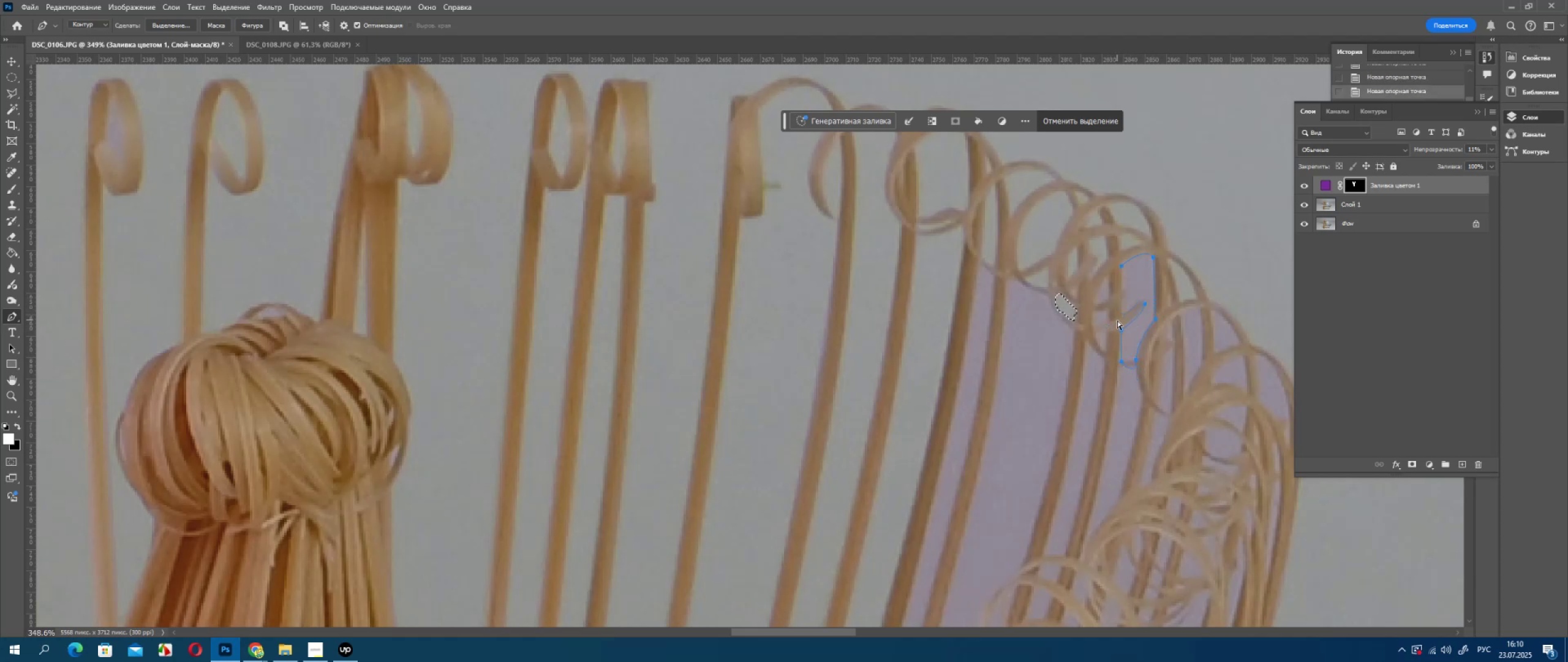 
key(Control+Z)
 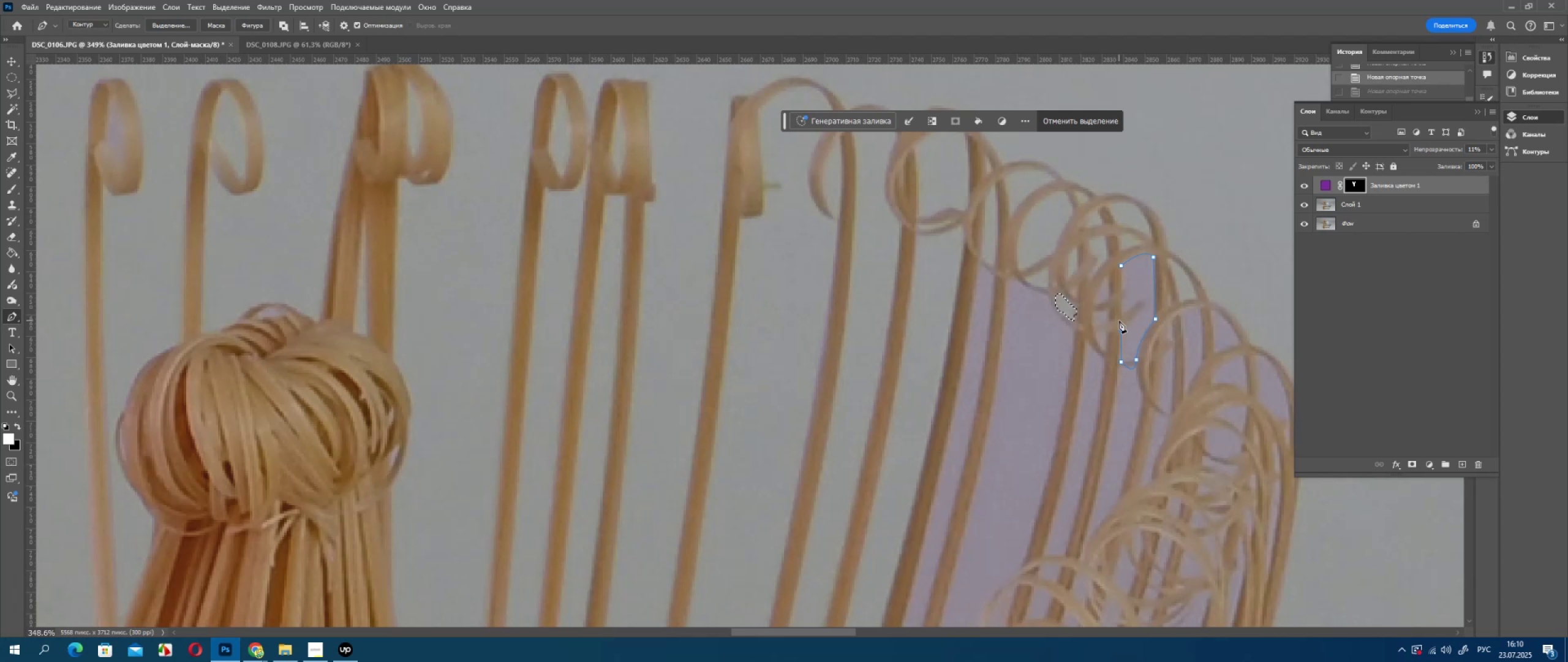 
left_click_drag(start_coordinate=[1121, 316], to_coordinate=[1069, 352])
 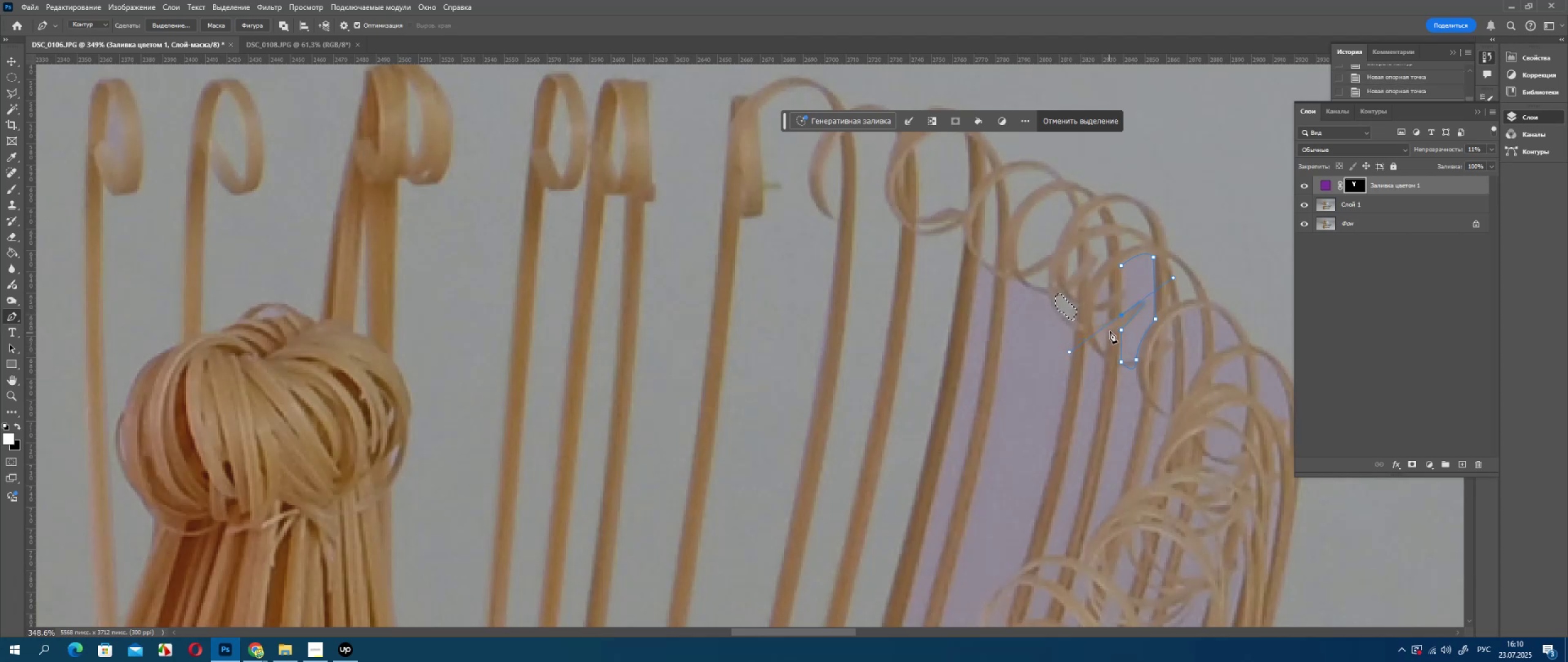 
hold_key(key=AltLeft, duration=0.63)
left_click([1120, 316])
 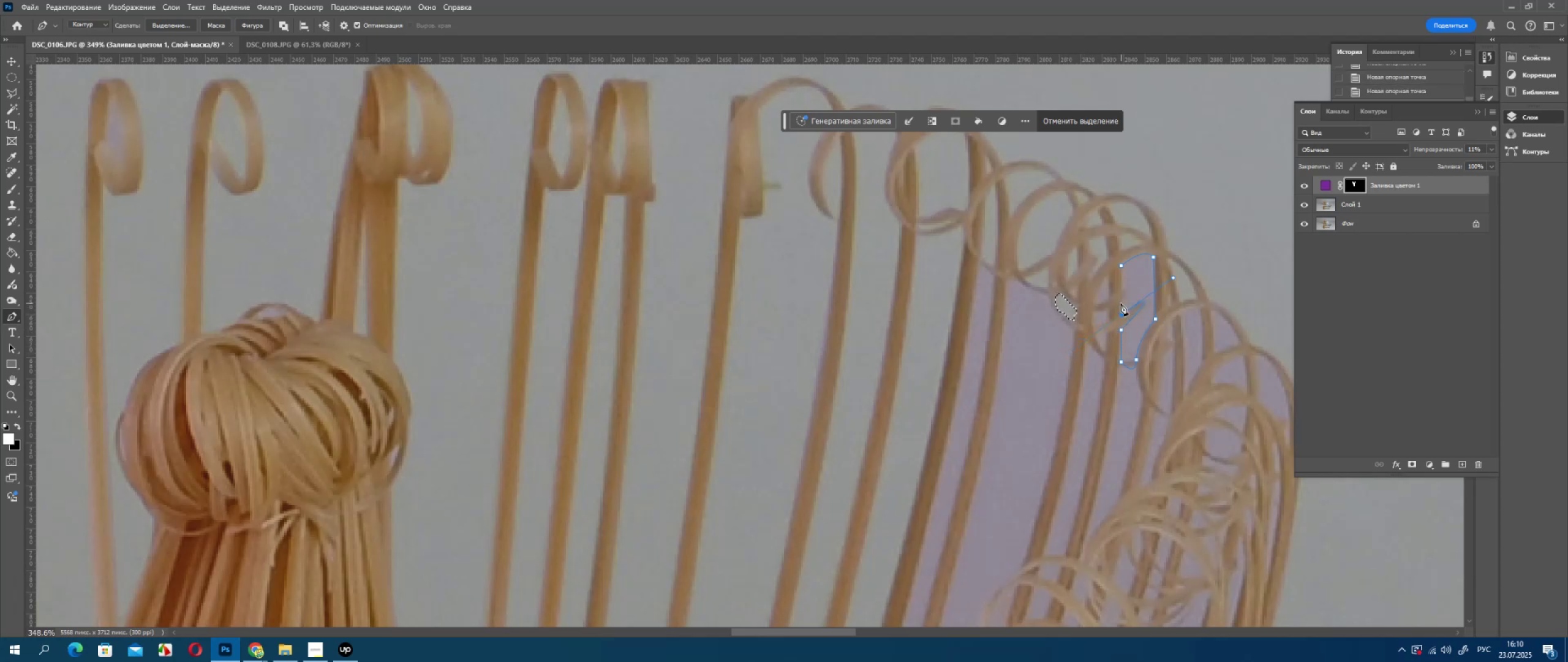 
left_click([1121, 303])
 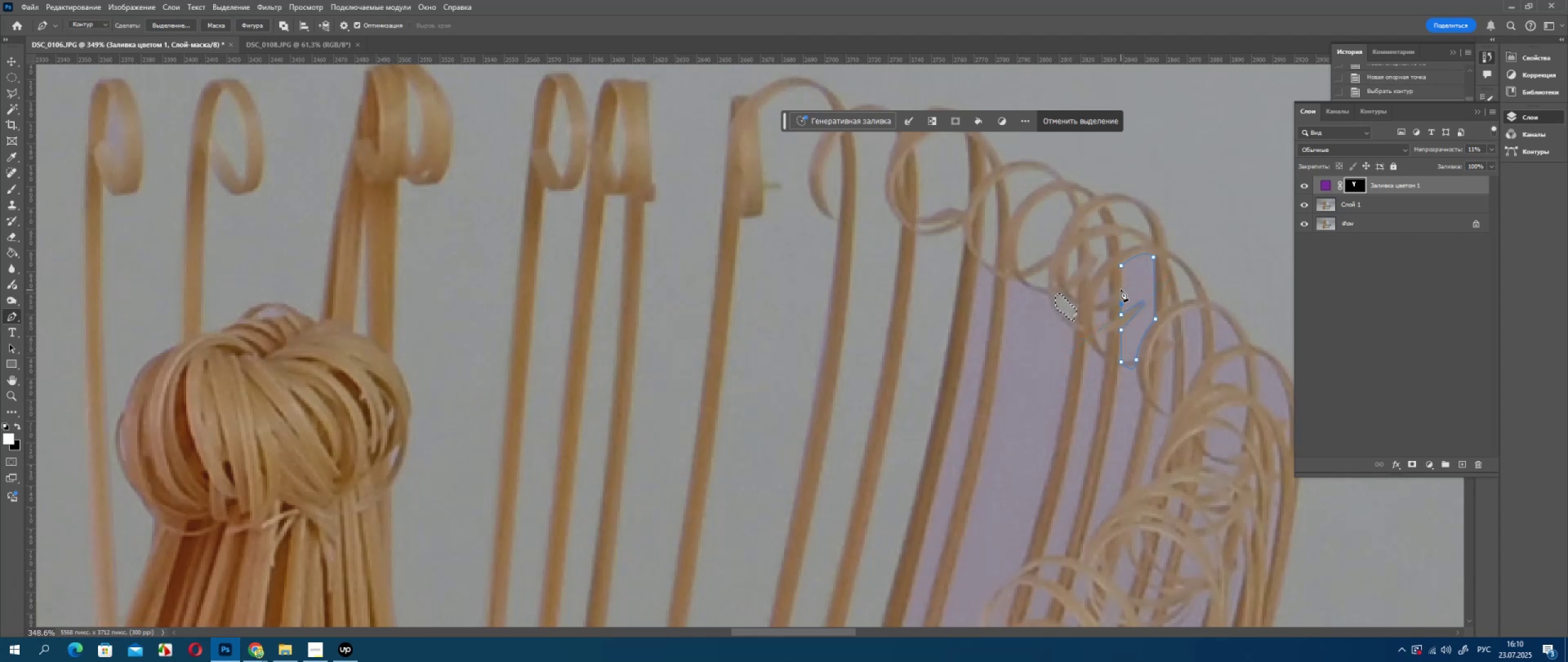 
left_click_drag(start_coordinate=[1121, 289], to_coordinate=[1100, 299])
 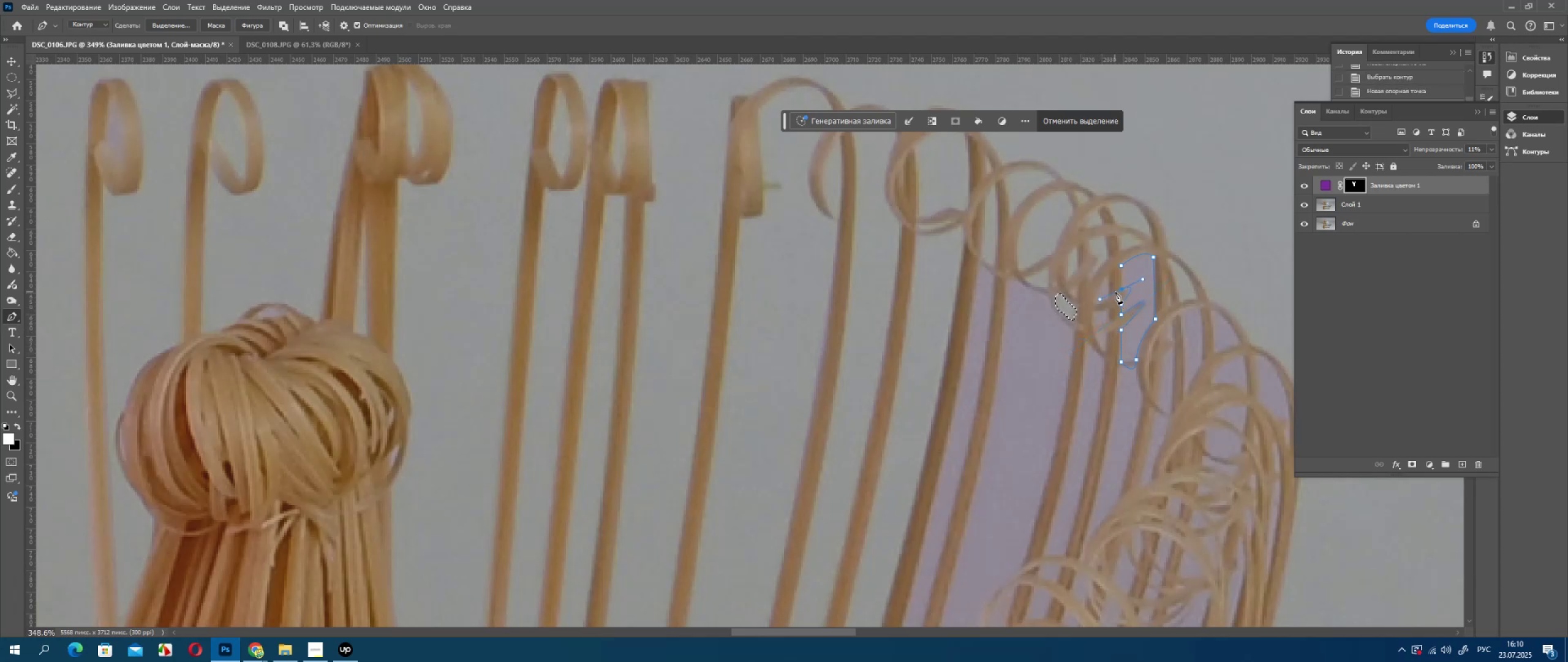 
hold_key(key=AltLeft, duration=0.63)
left_click([1120, 291])
 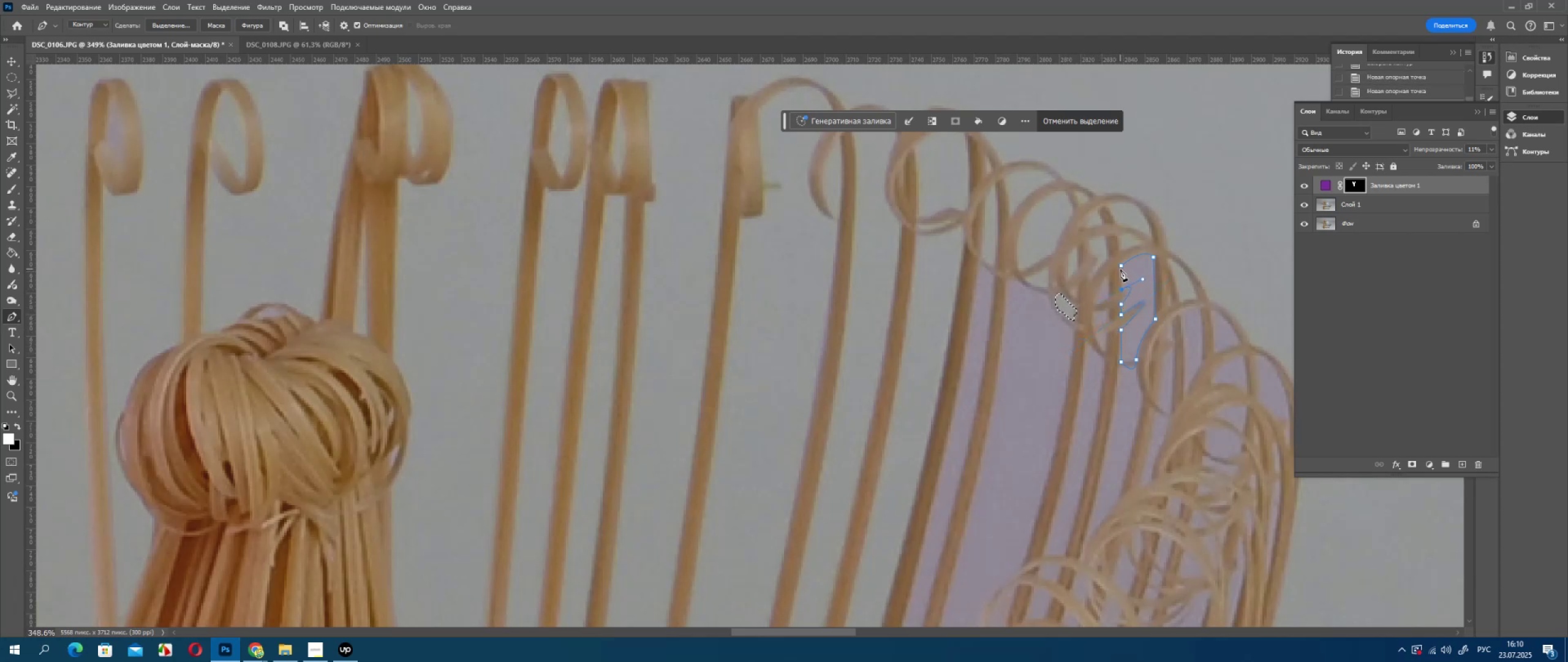 
left_click([1120, 269])
 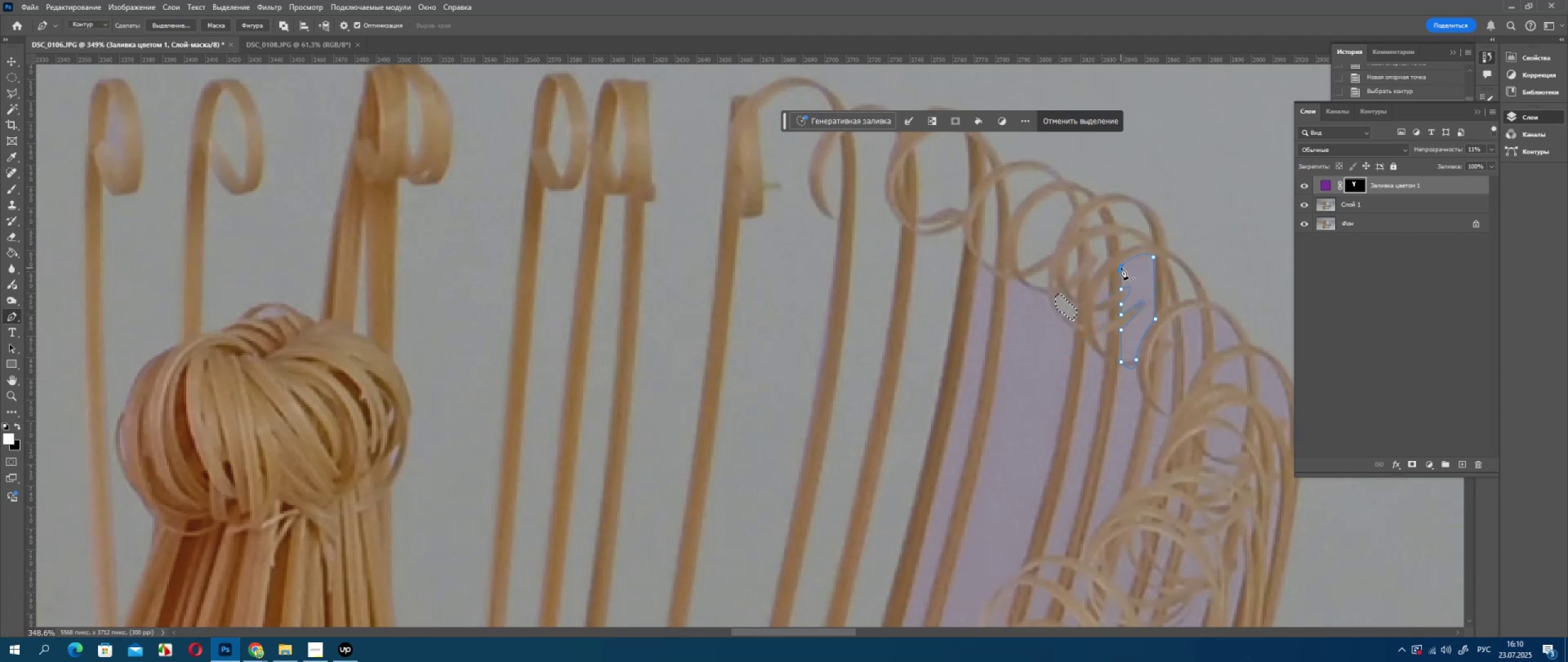 
left_click([1121, 267])
 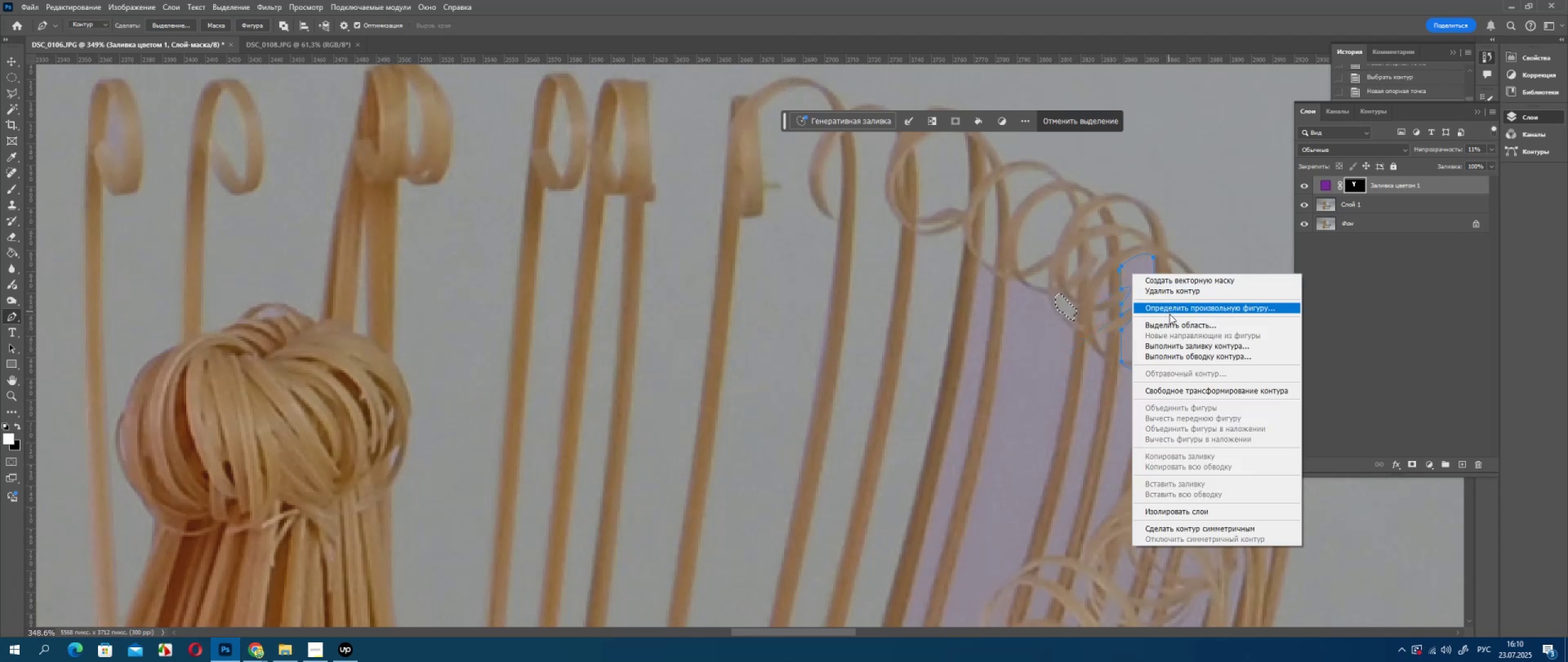 
left_click([1170, 323])
 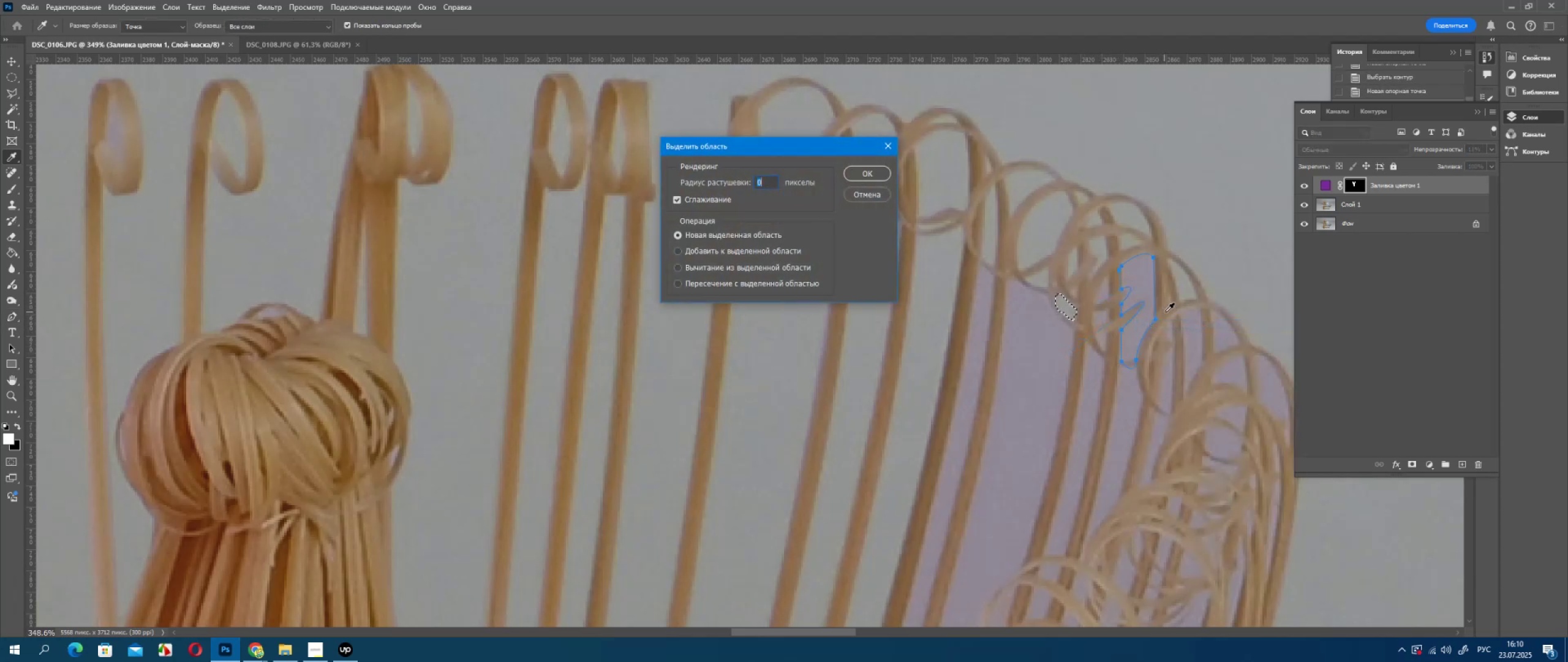 
key(Enter)
 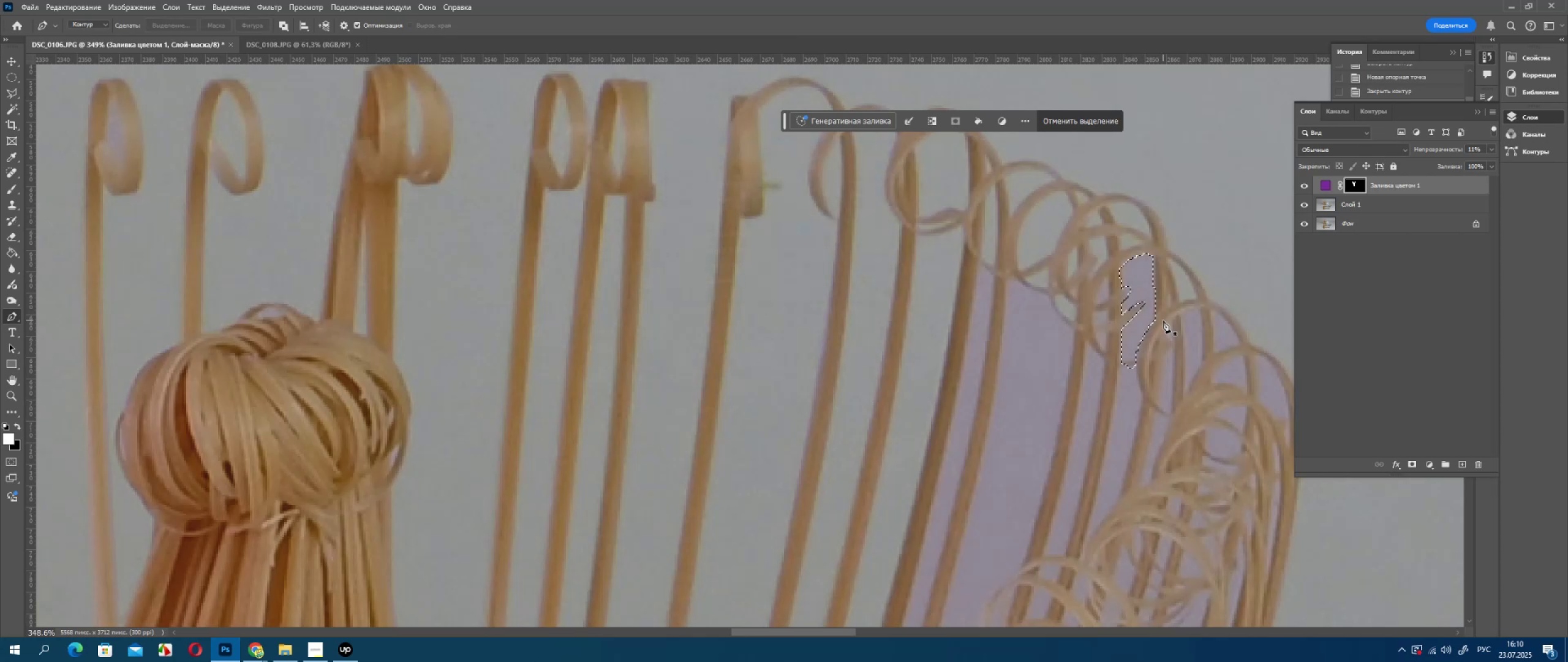 
key(Delete)
 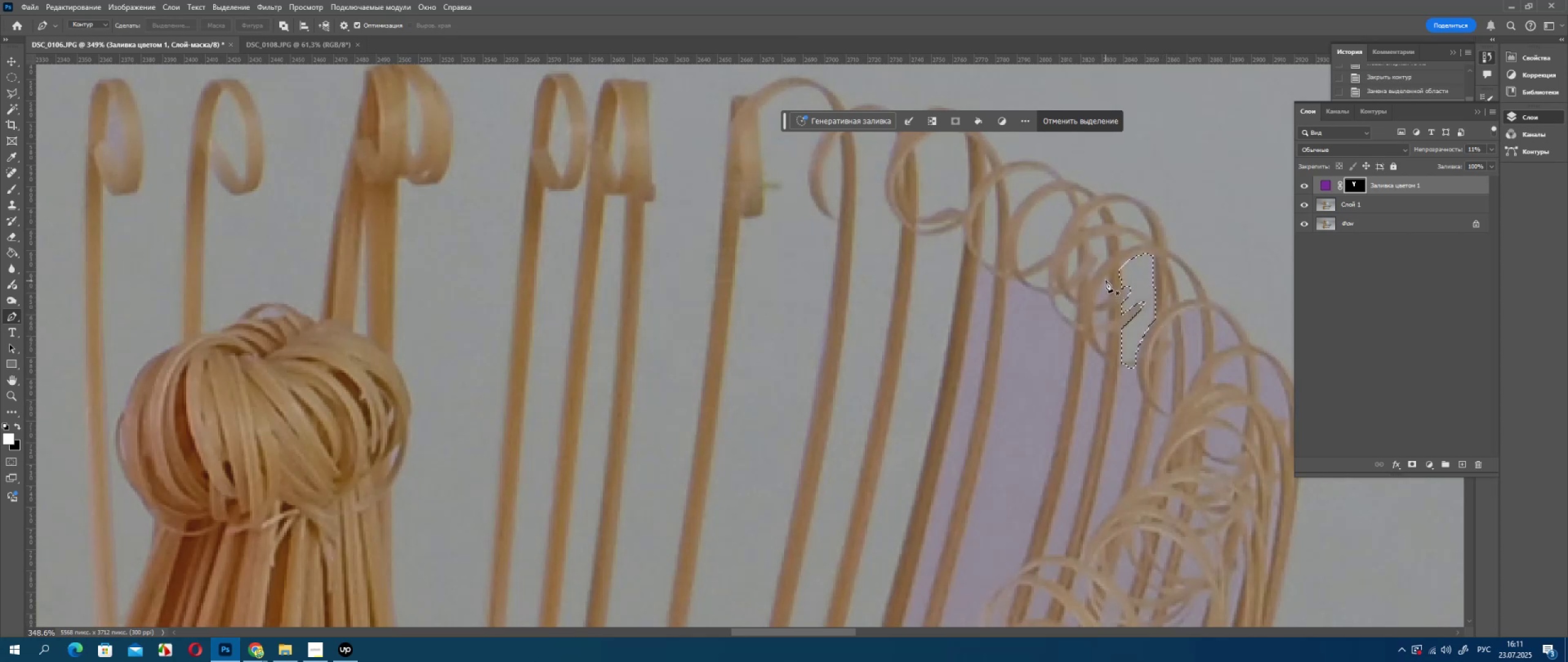 
left_click([1109, 277])
 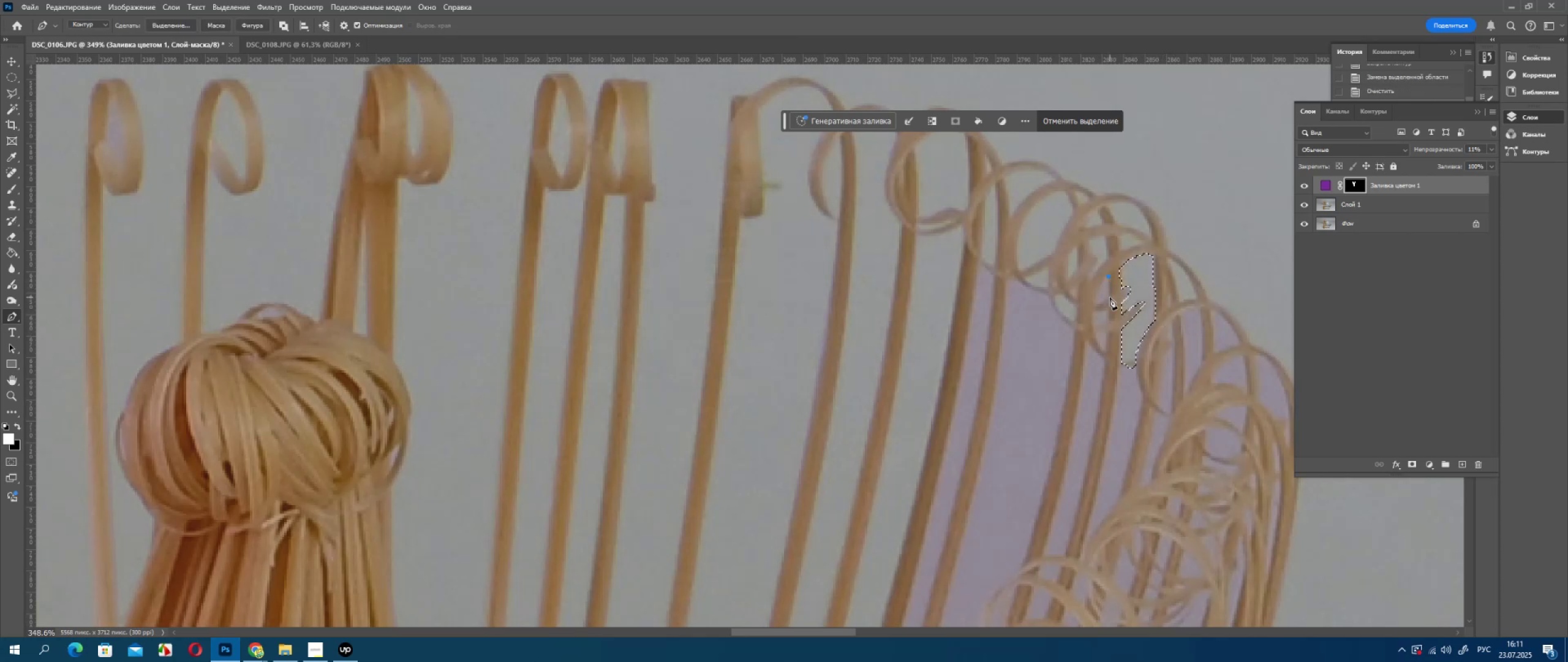 
left_click([1110, 297])
 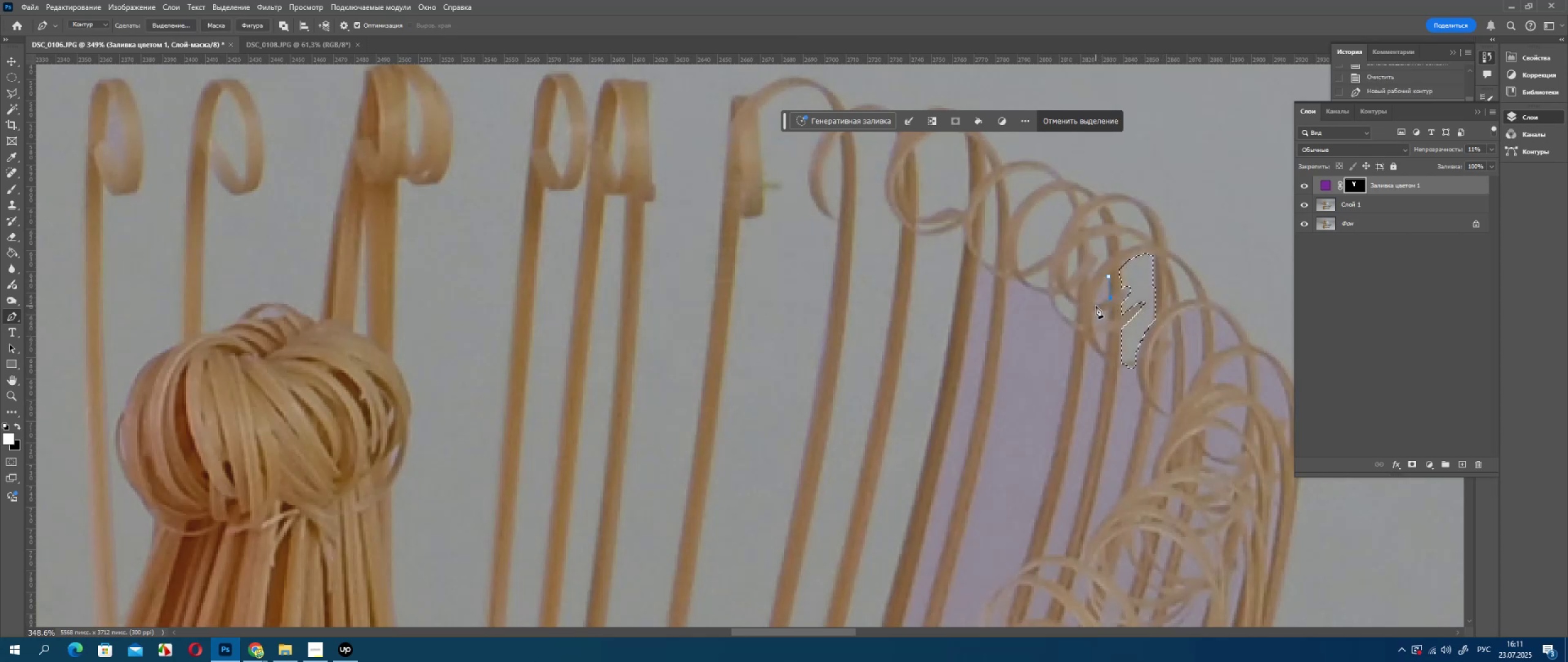 
left_click([1096, 306])
 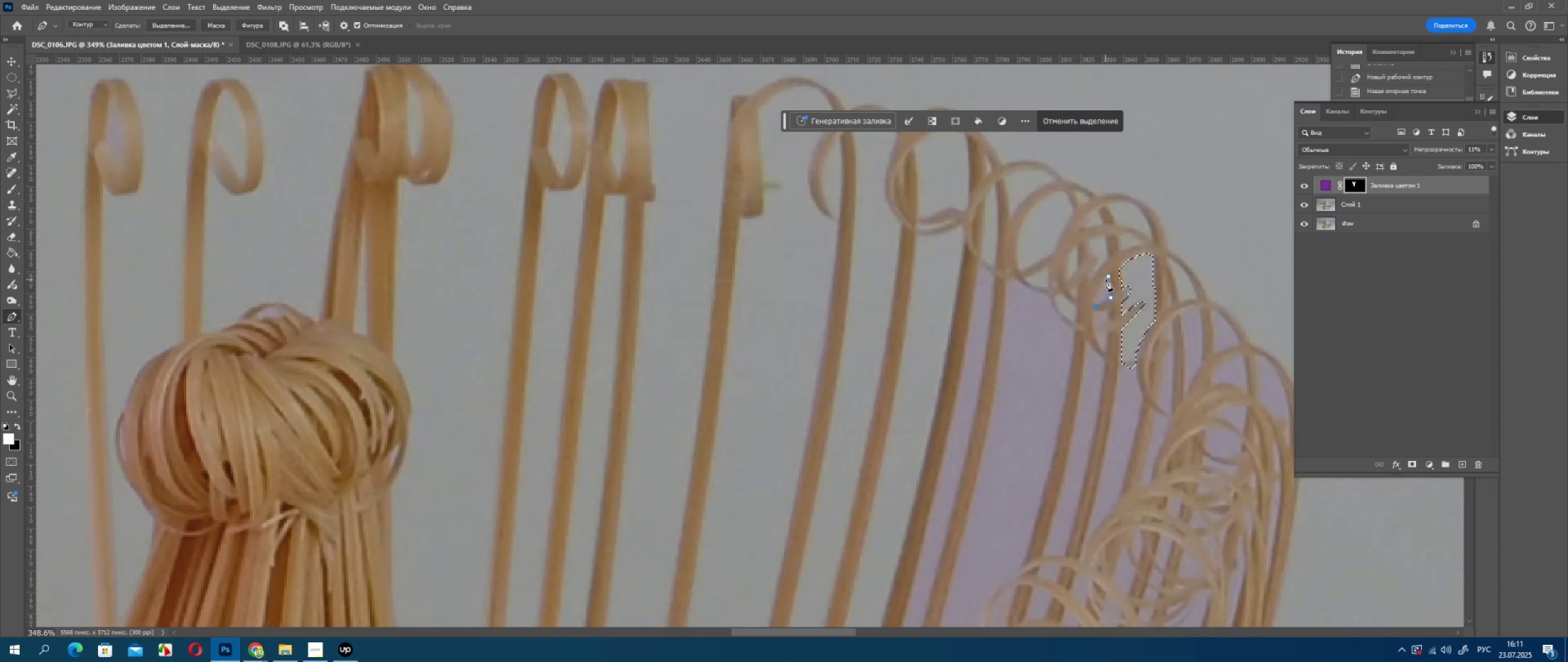 
left_click_drag(start_coordinate=[1106, 278], to_coordinate=[1117, 273])
 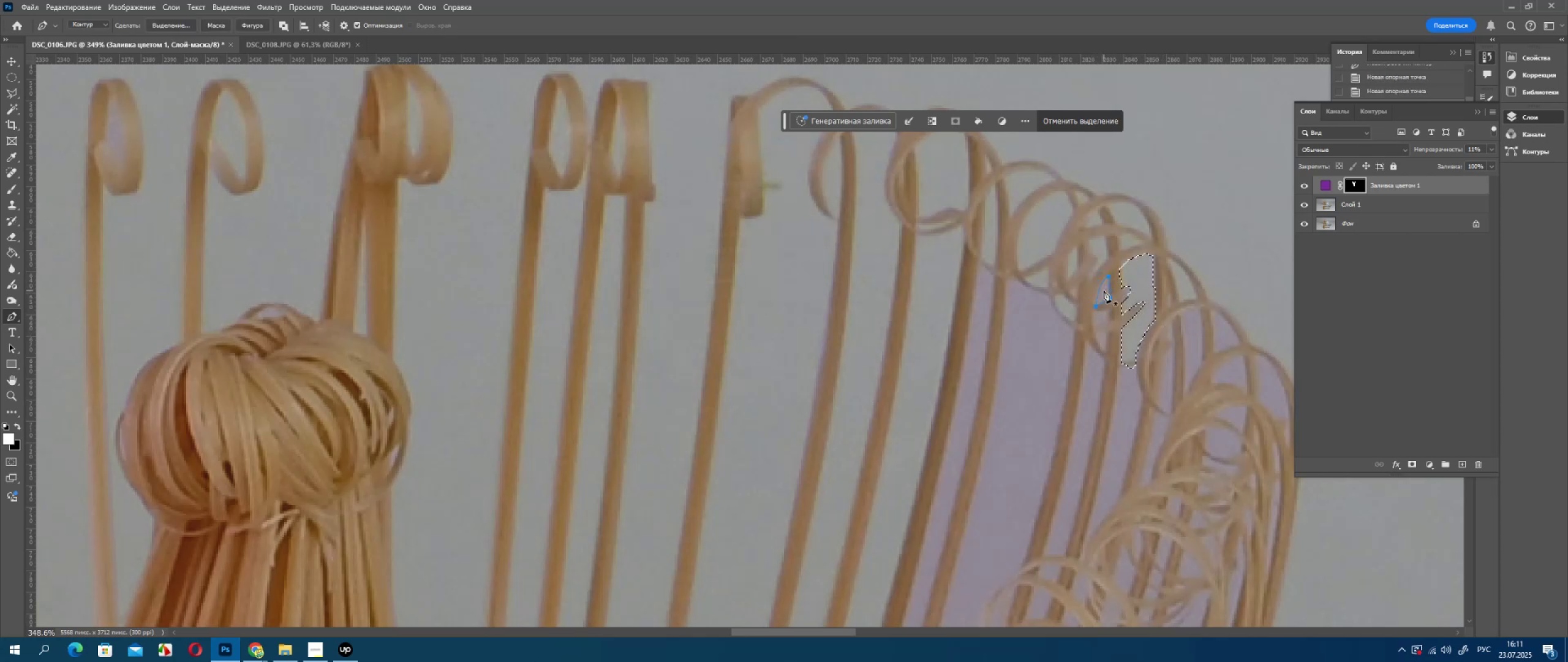 
right_click([1104, 291])
 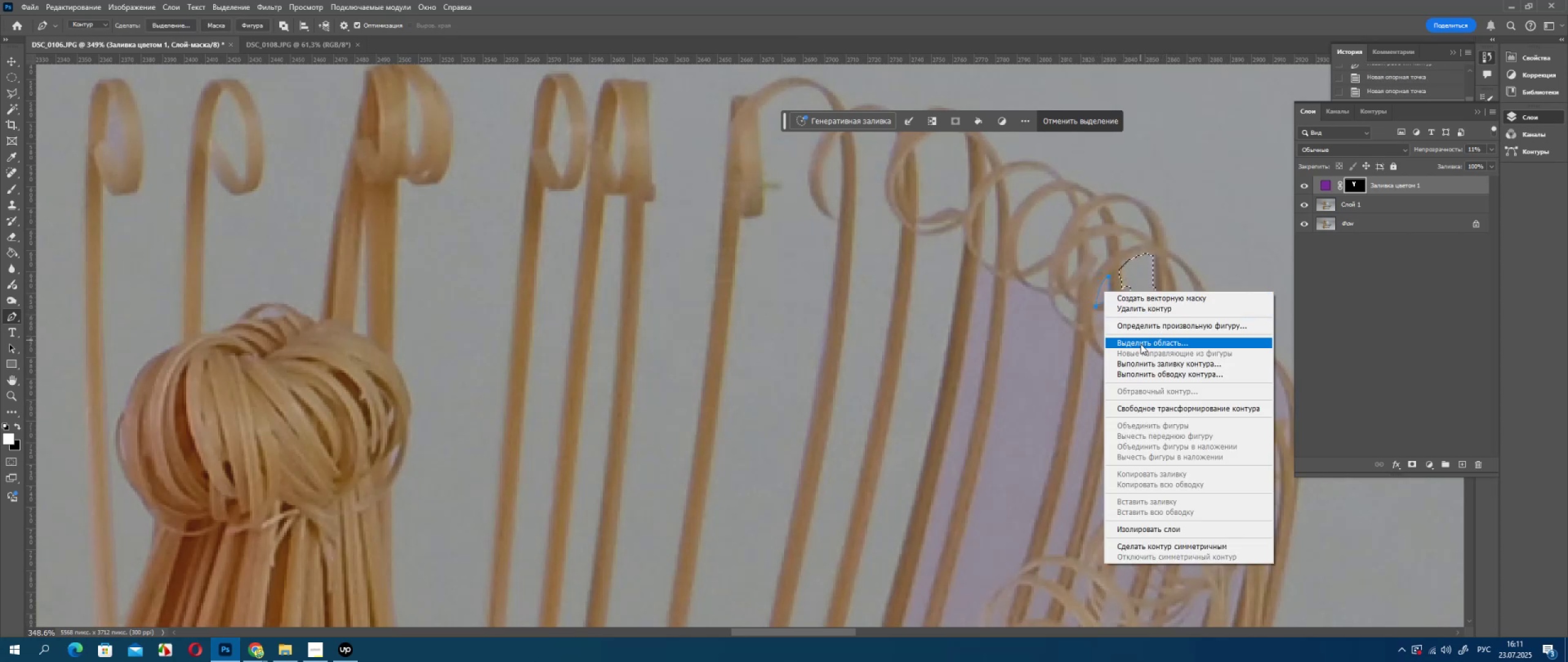 
key(Enter)
 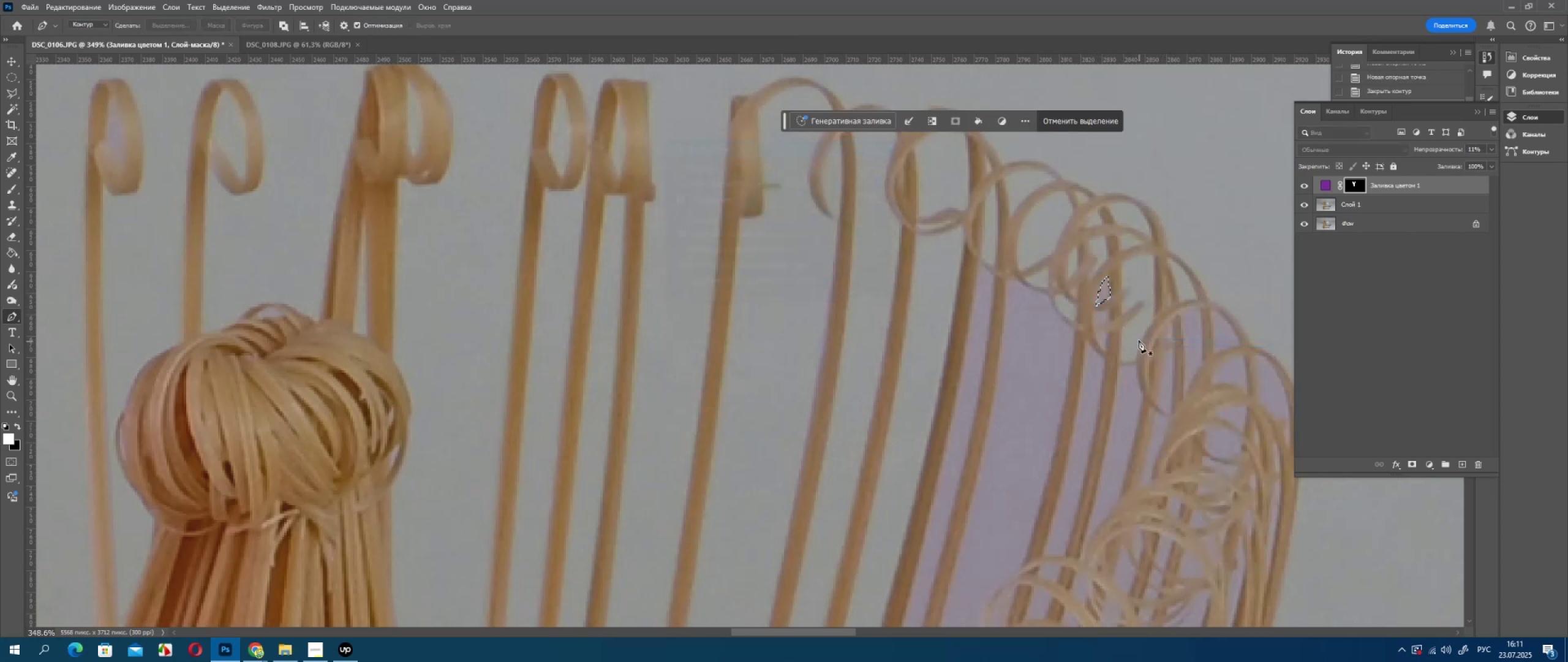 
key(Delete)
 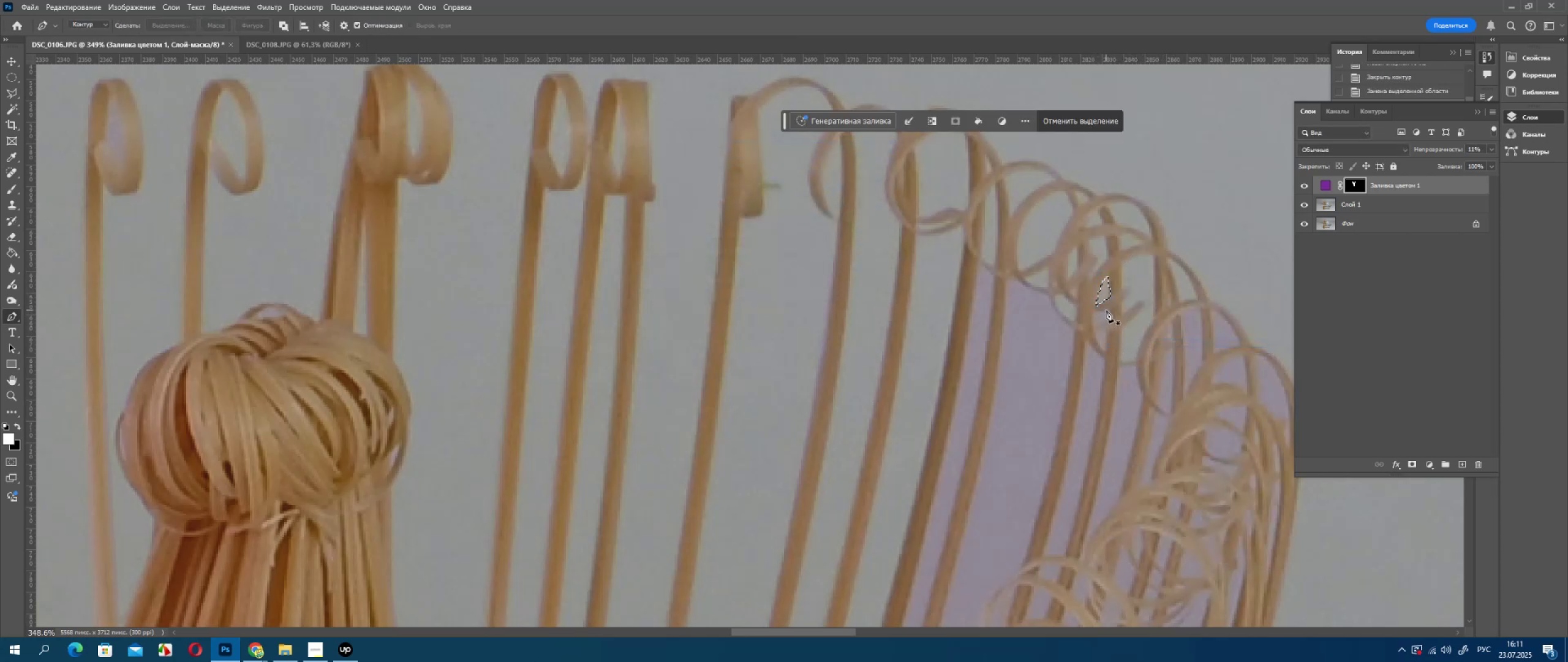 
left_click([1109, 310])
 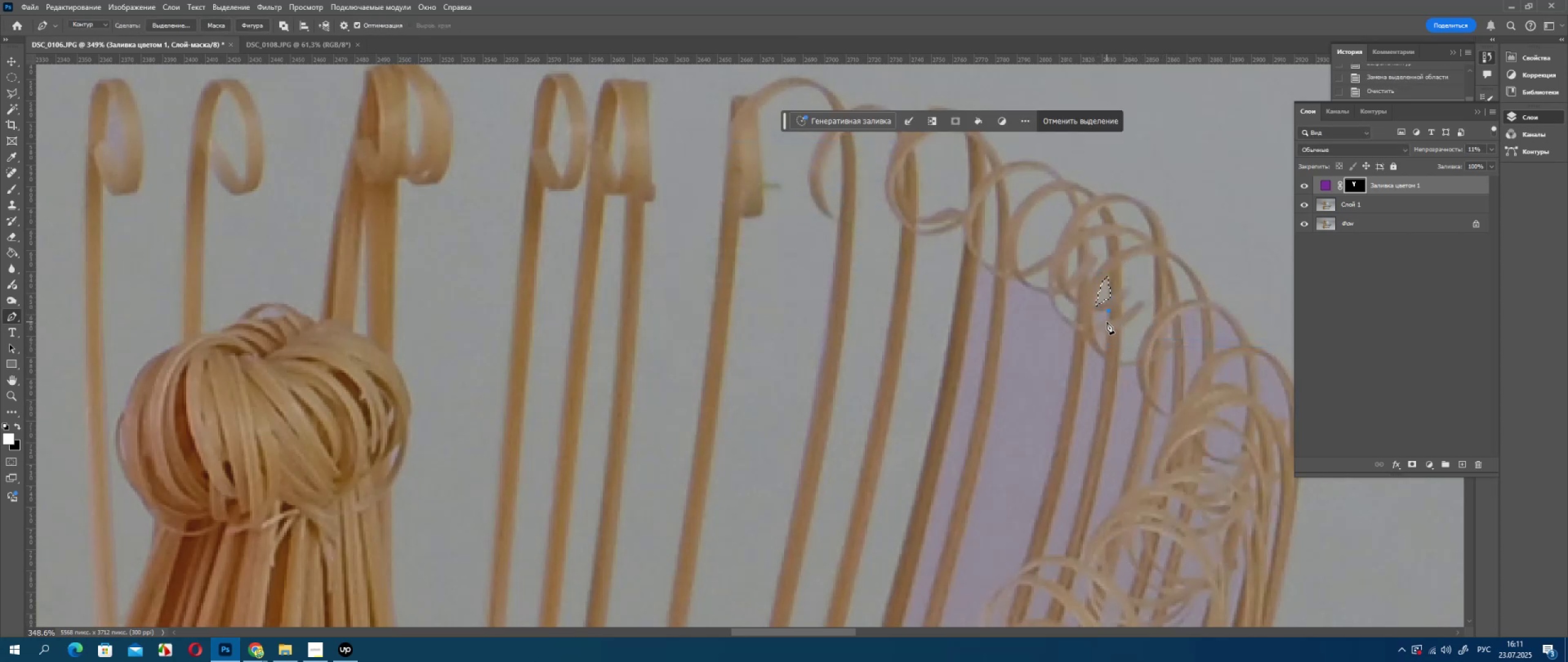 
left_click([1107, 322])
 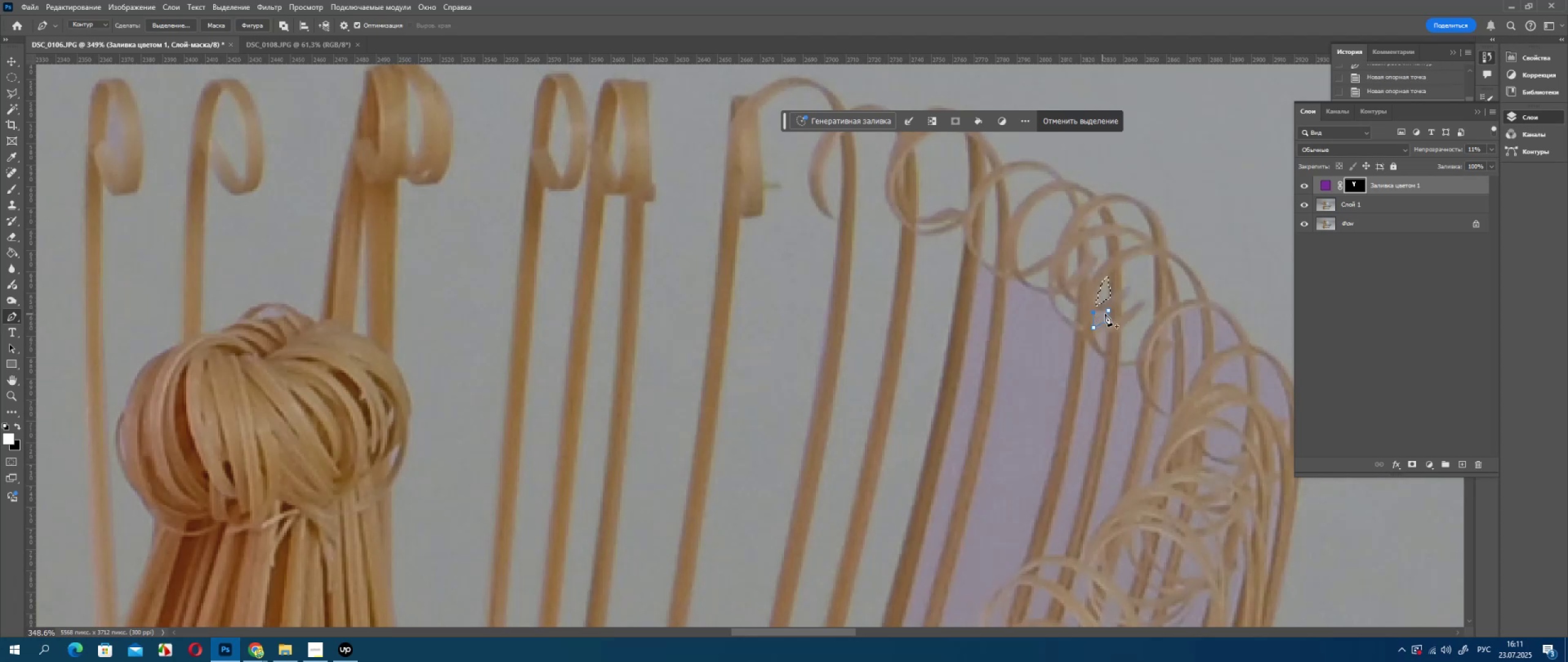 
left_click([1107, 312])
 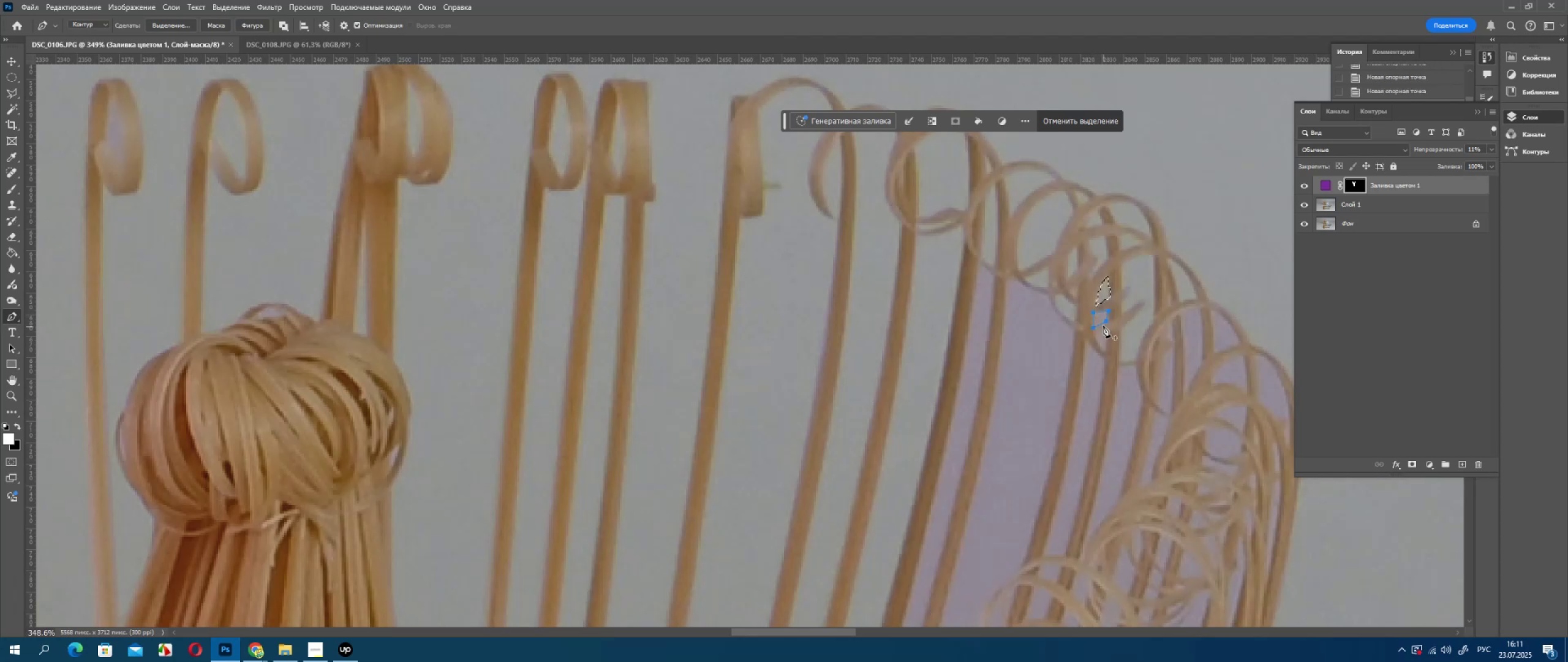 
right_click([1102, 320])
 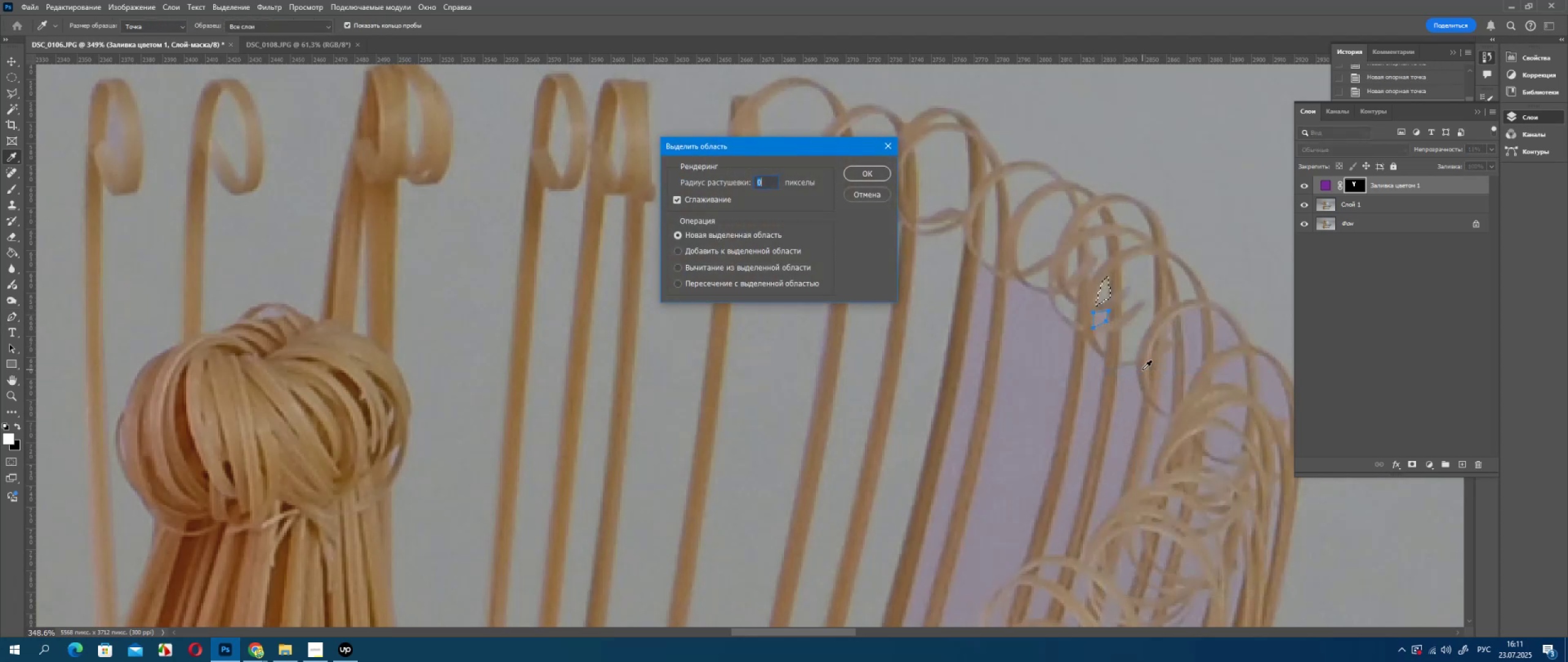 
key(Enter)
 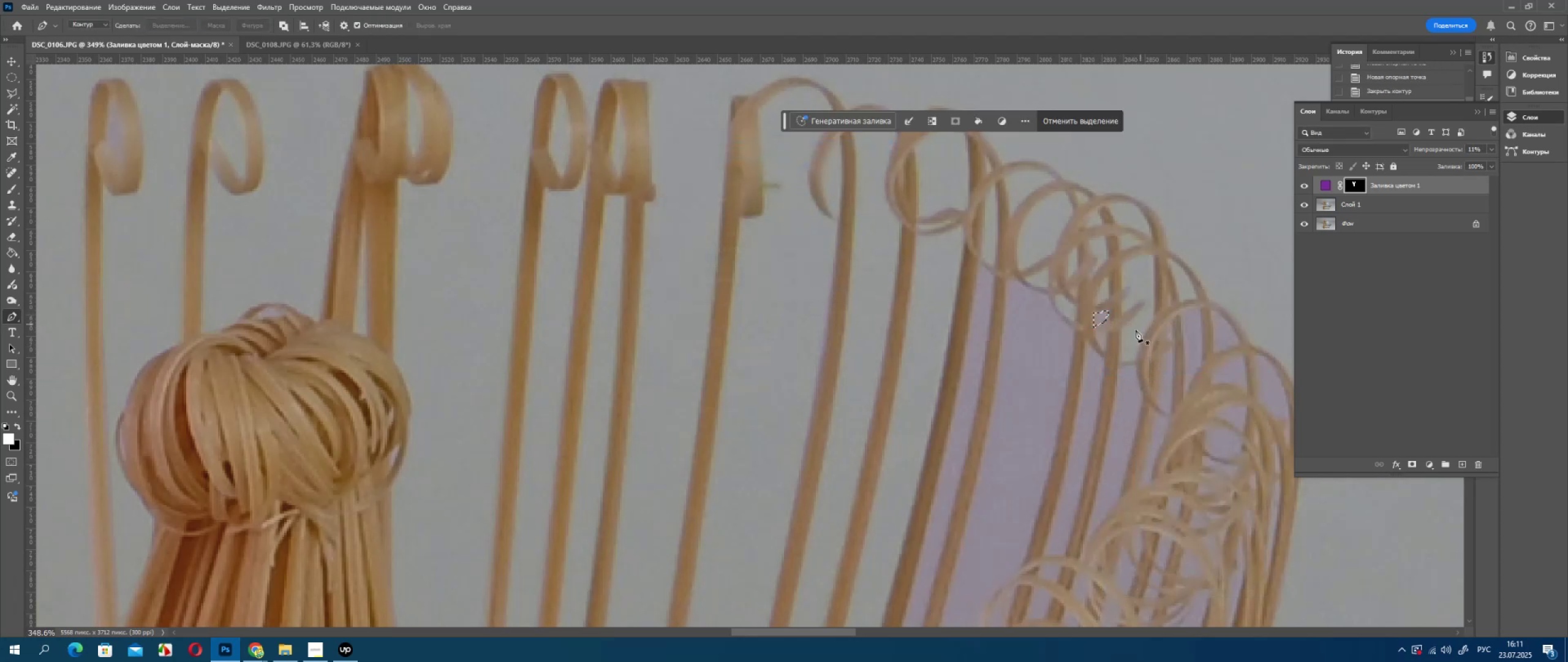 
key(Delete)
 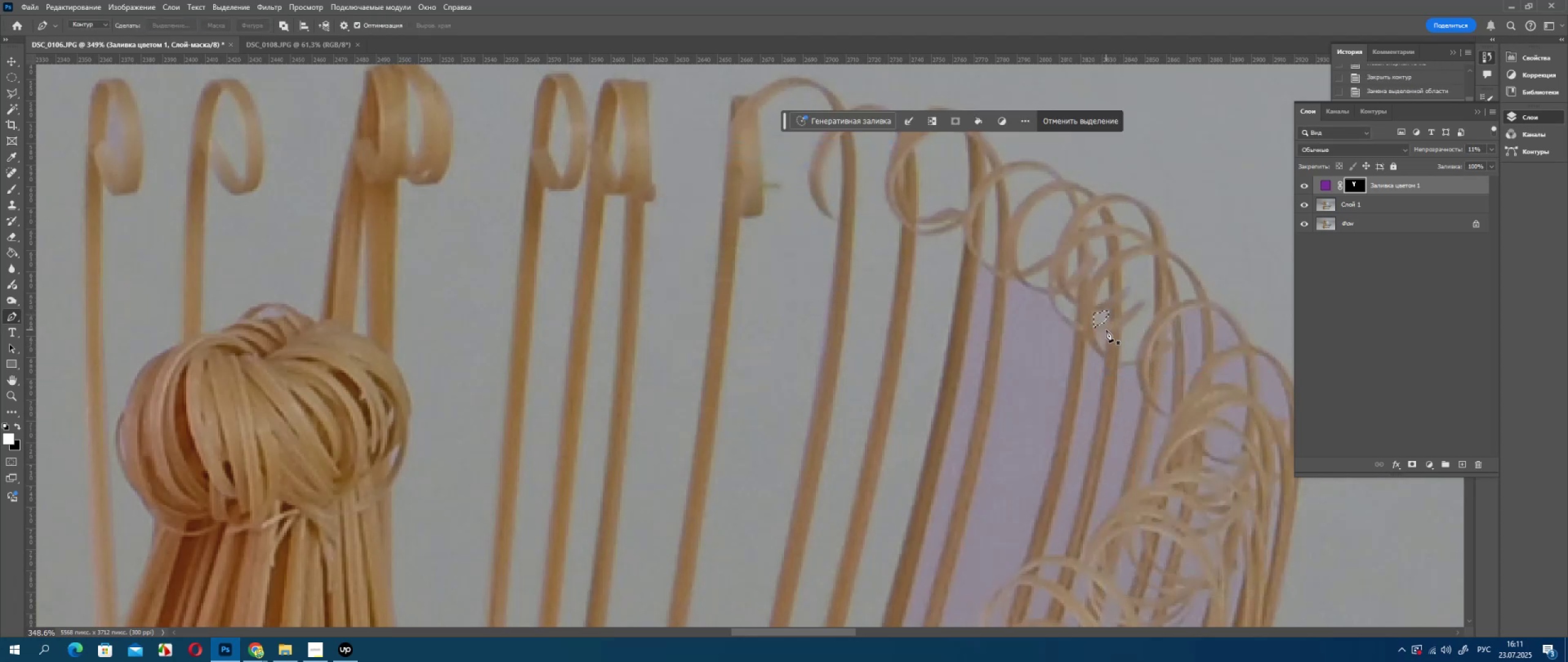 
left_click([1106, 333])
 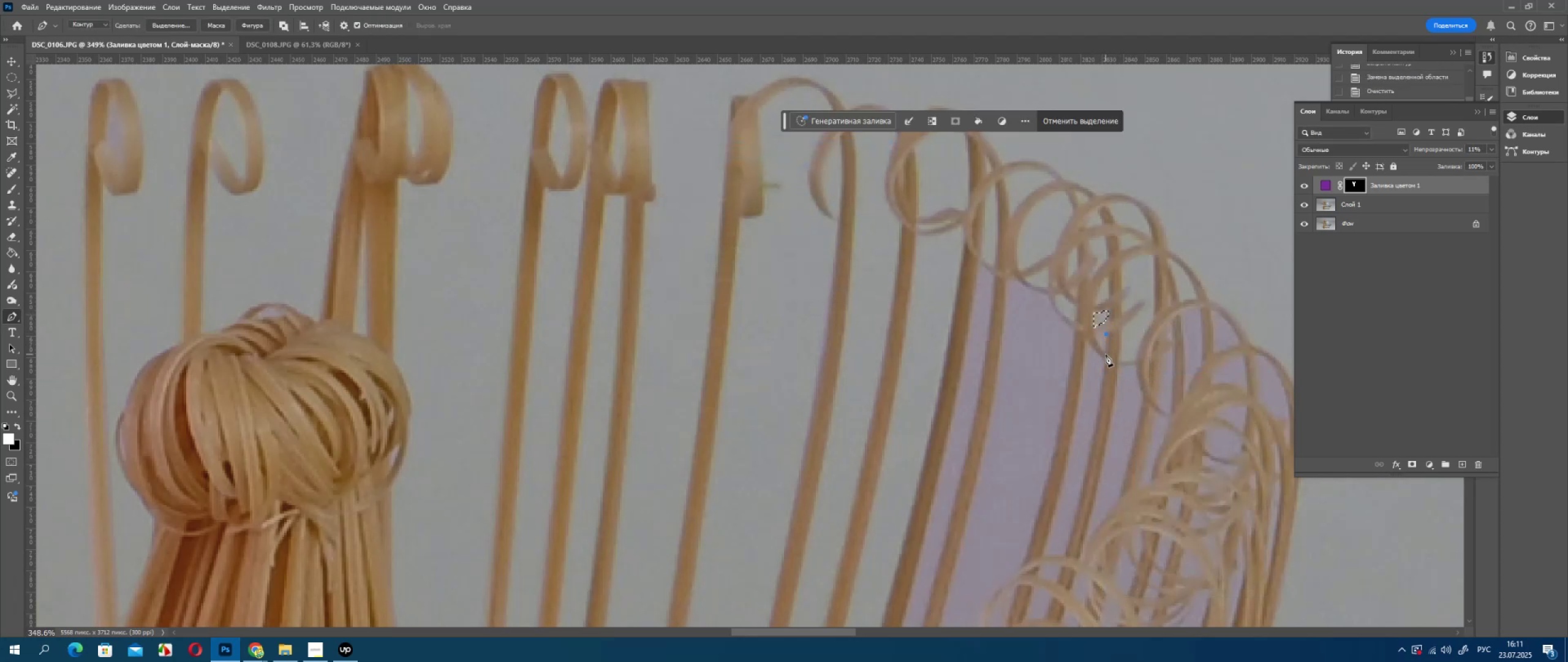 
left_click([1106, 354])
 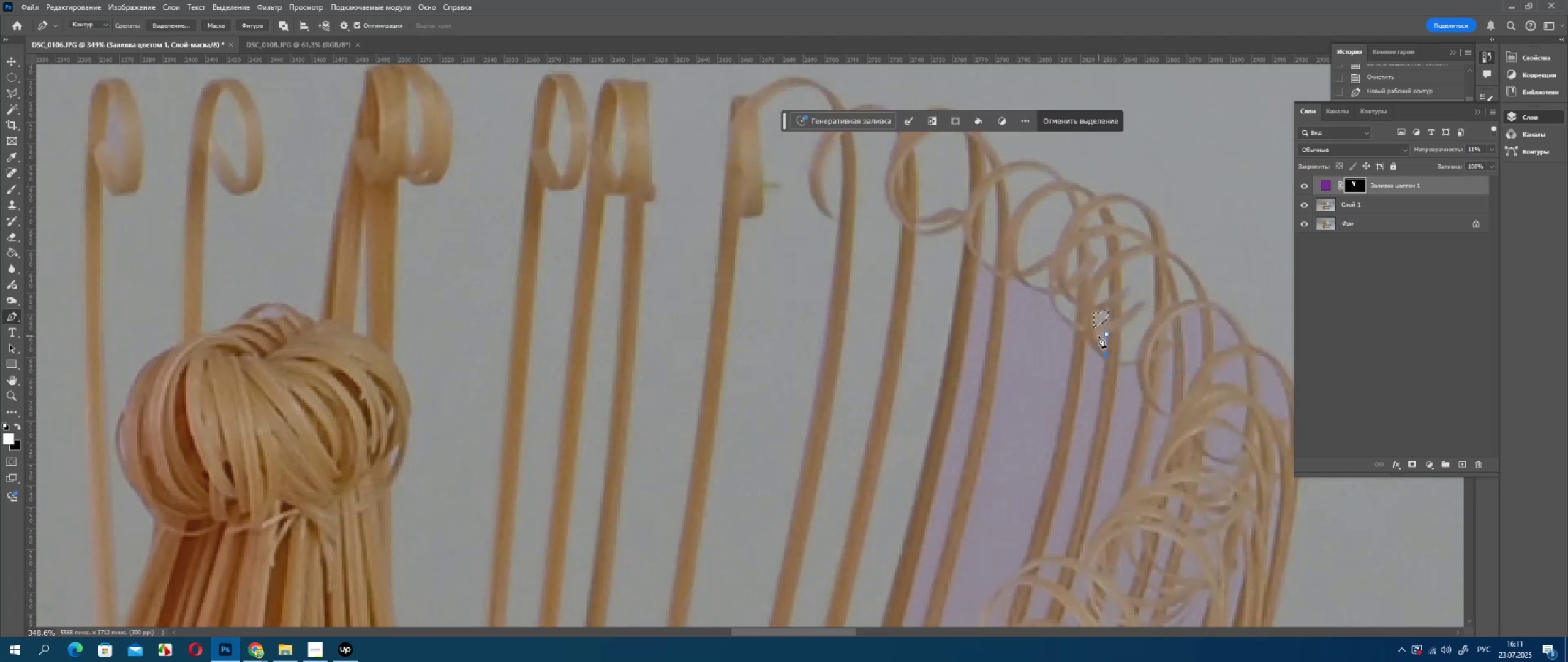 
left_click_drag(start_coordinate=[1096, 333], to_coordinate=[1099, 329])
 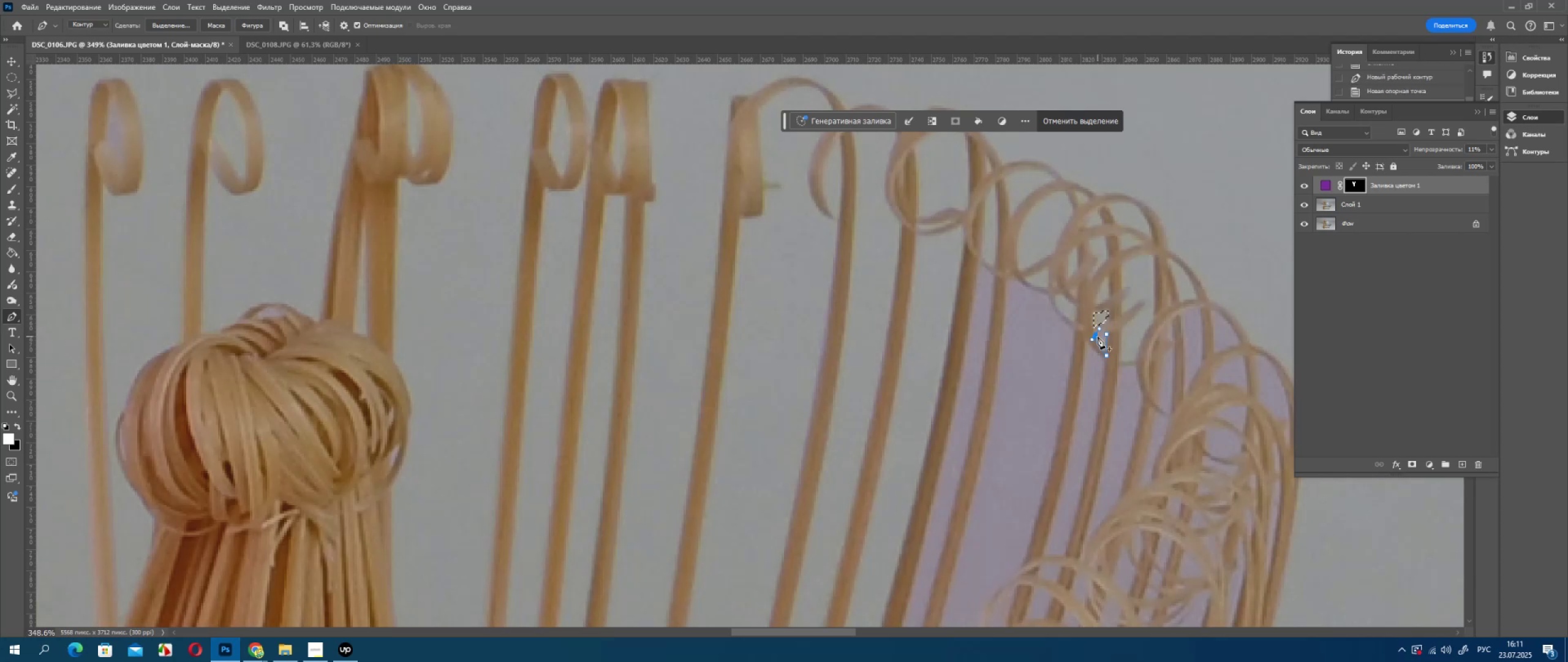 
hold_key(key=AltLeft, duration=0.31)
left_click([1098, 337])
 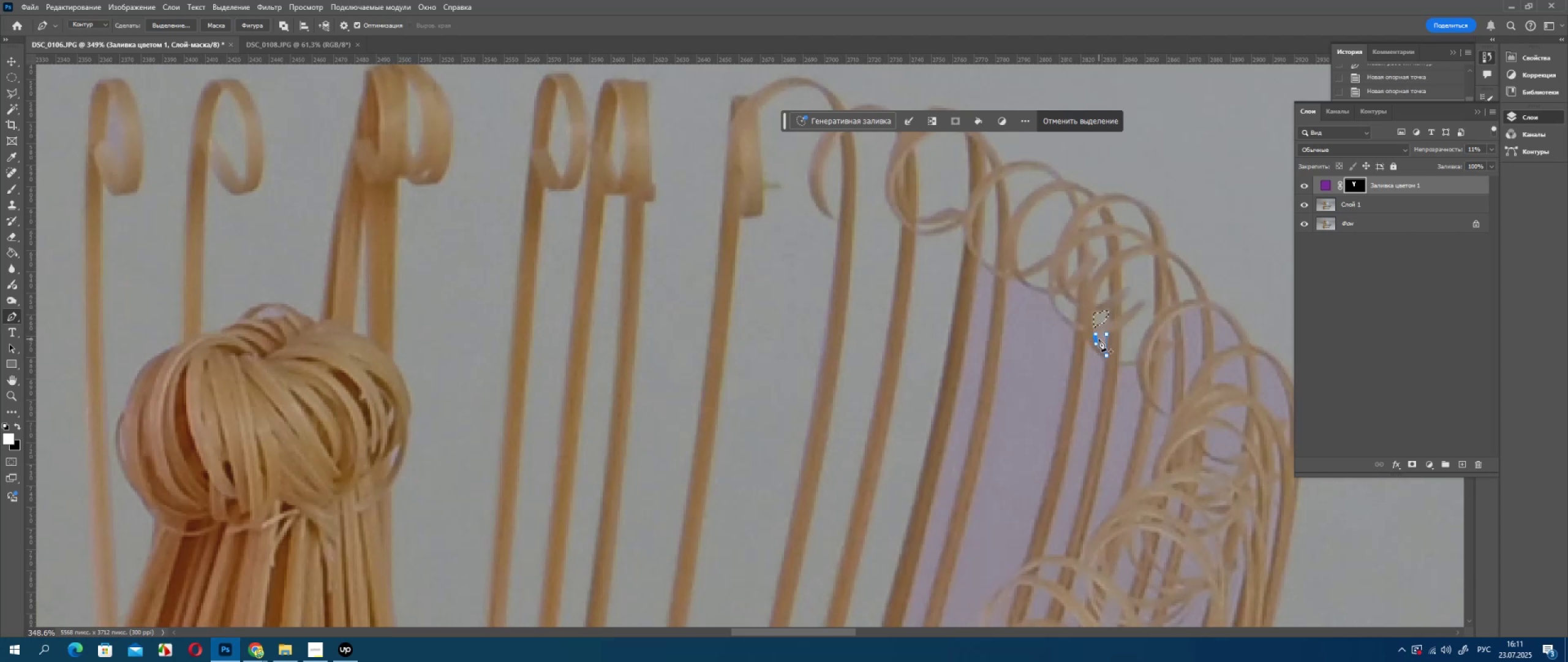 
key(Control+ControlLeft)
 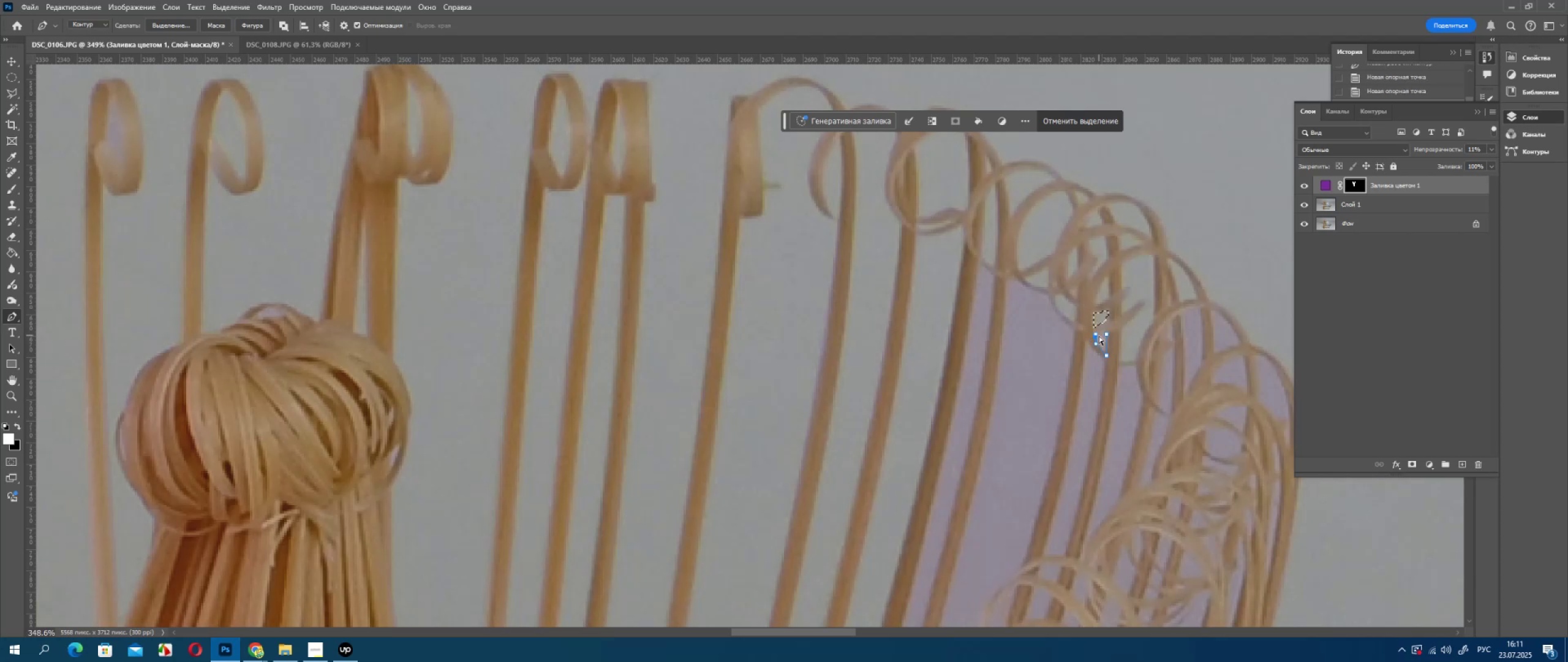 
key(Control+Z)
 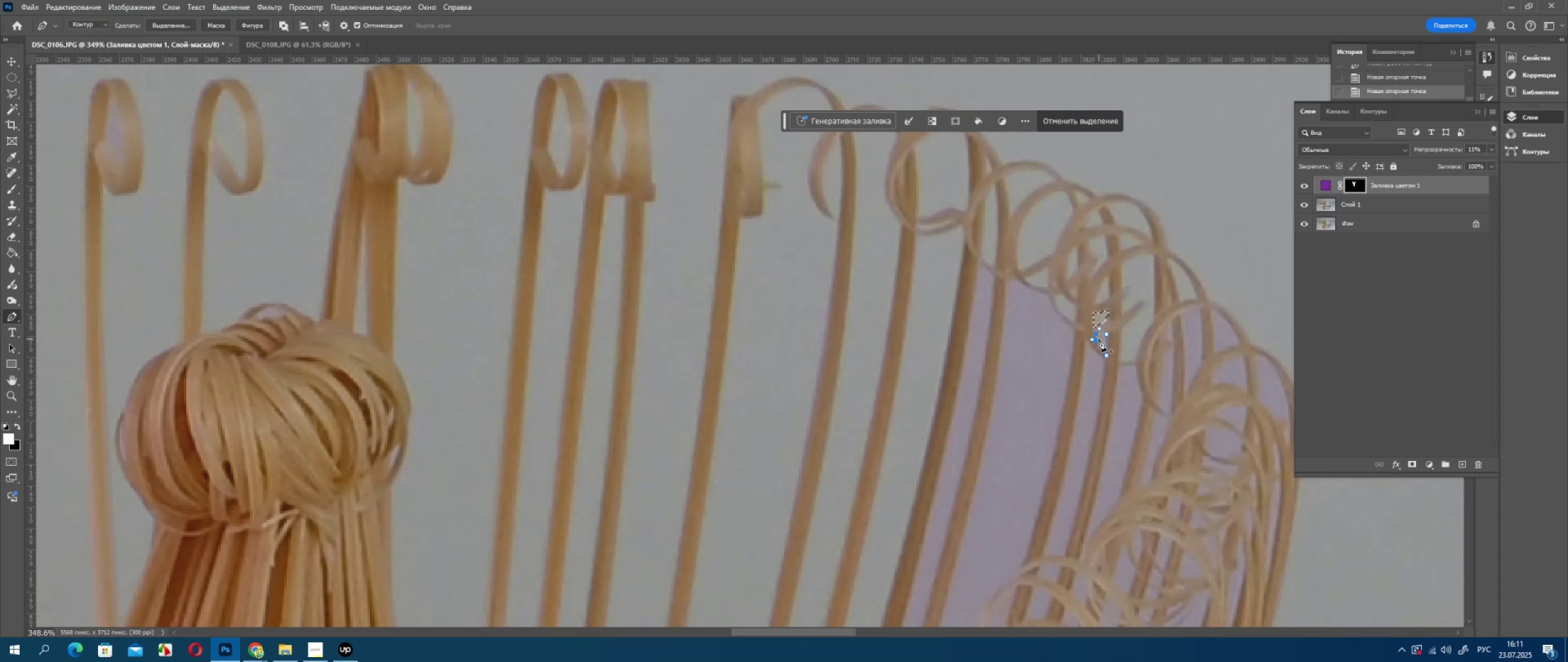 
hold_key(key=AltLeft, duration=0.56)
left_click([1097, 335])
 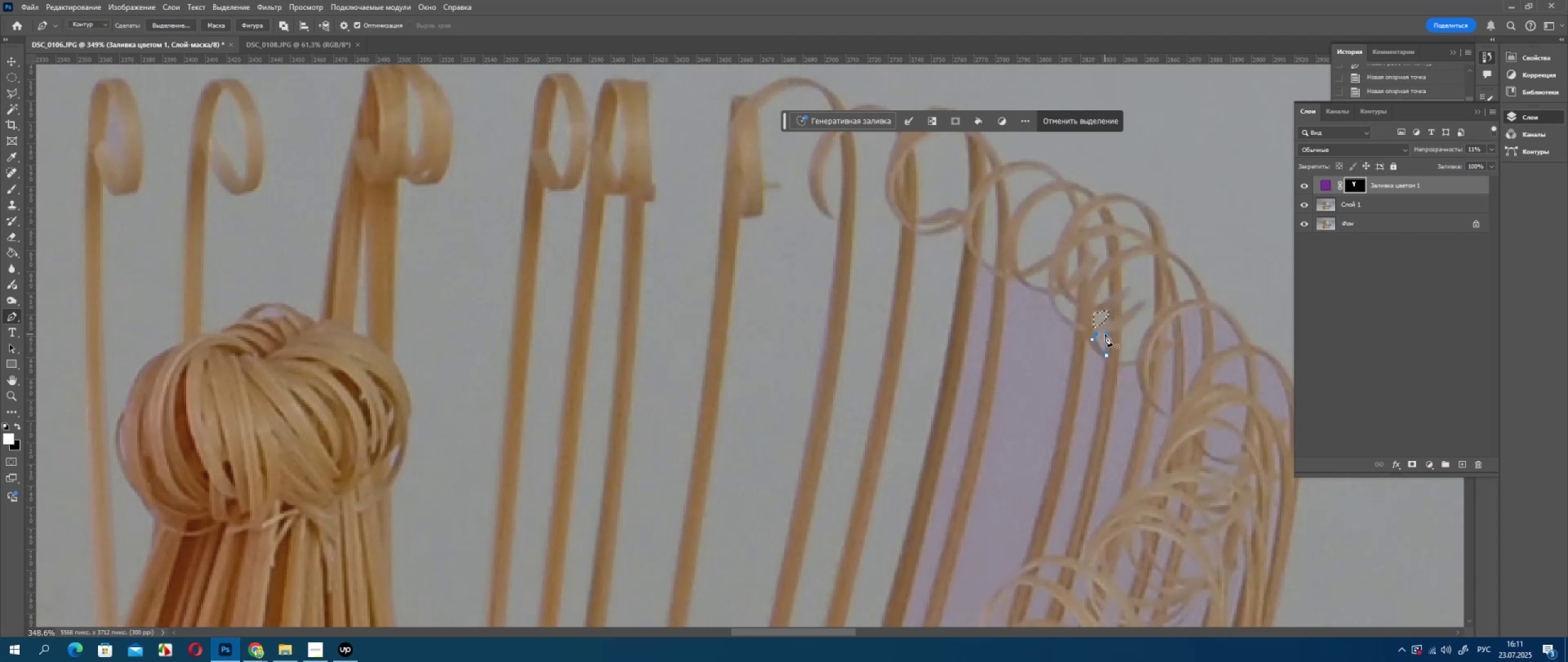 
double_click([1105, 334])
 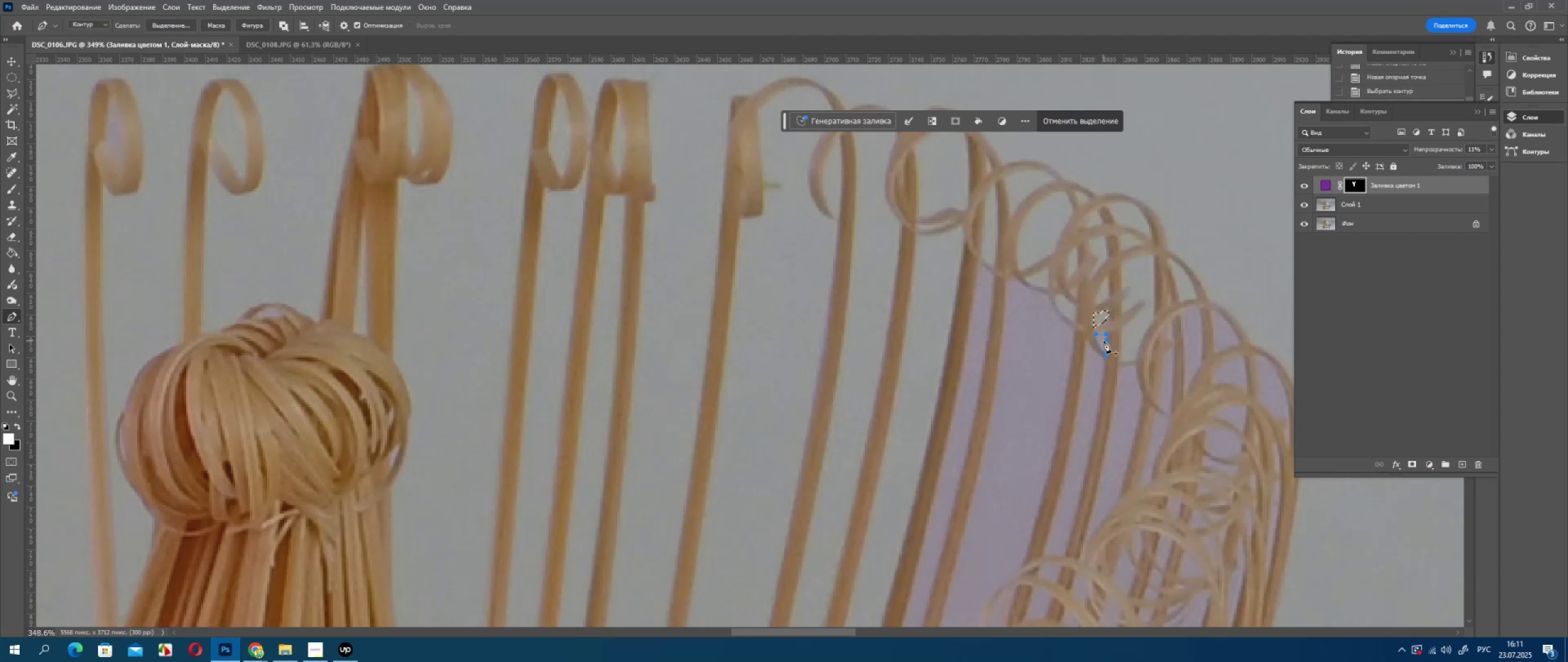 
right_click([1104, 341])
 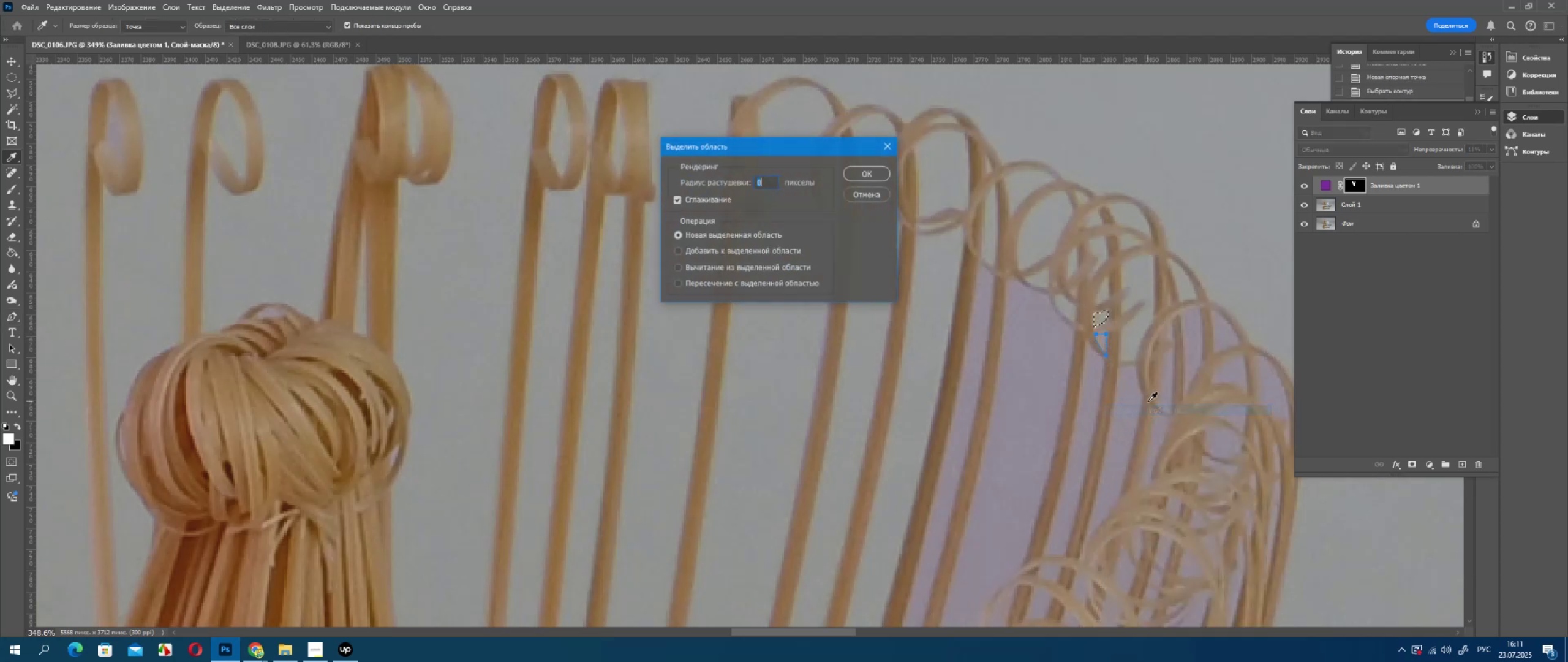 
key(Enter)
 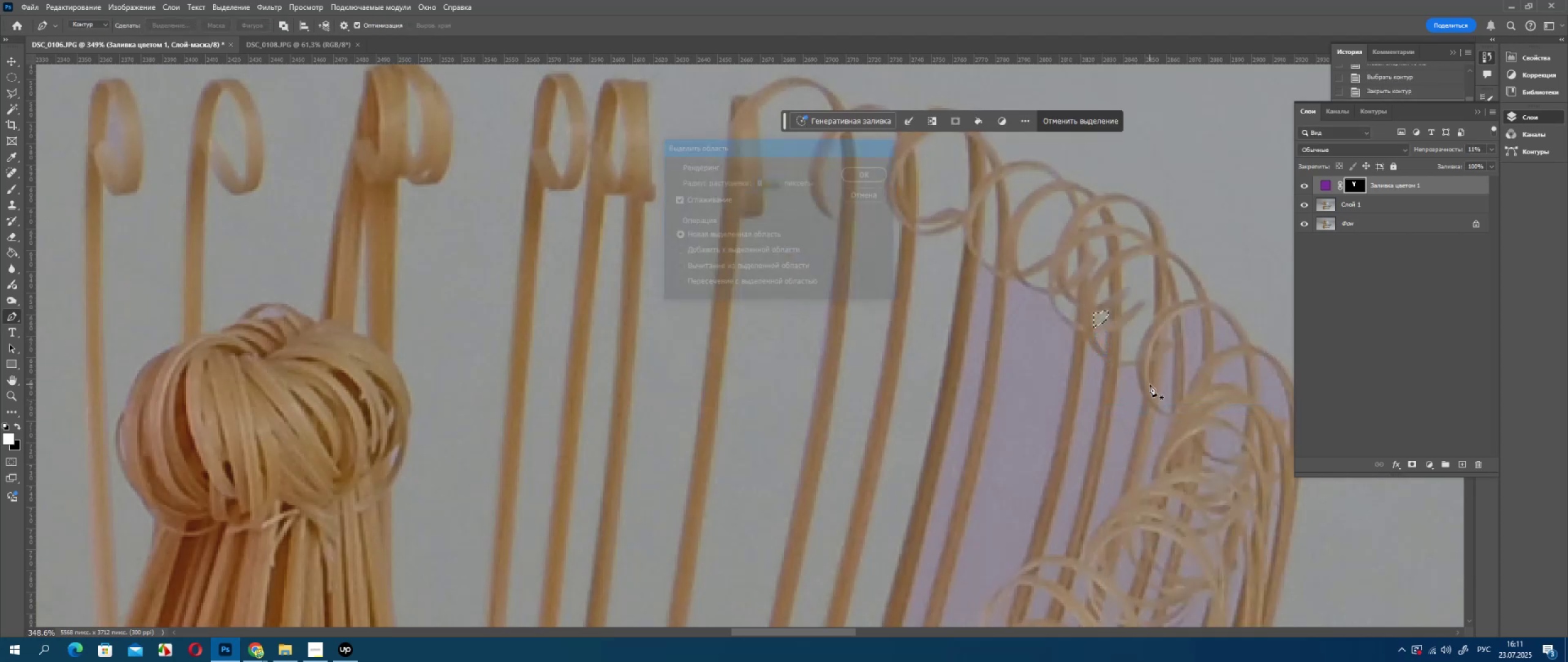 
key(Delete)
 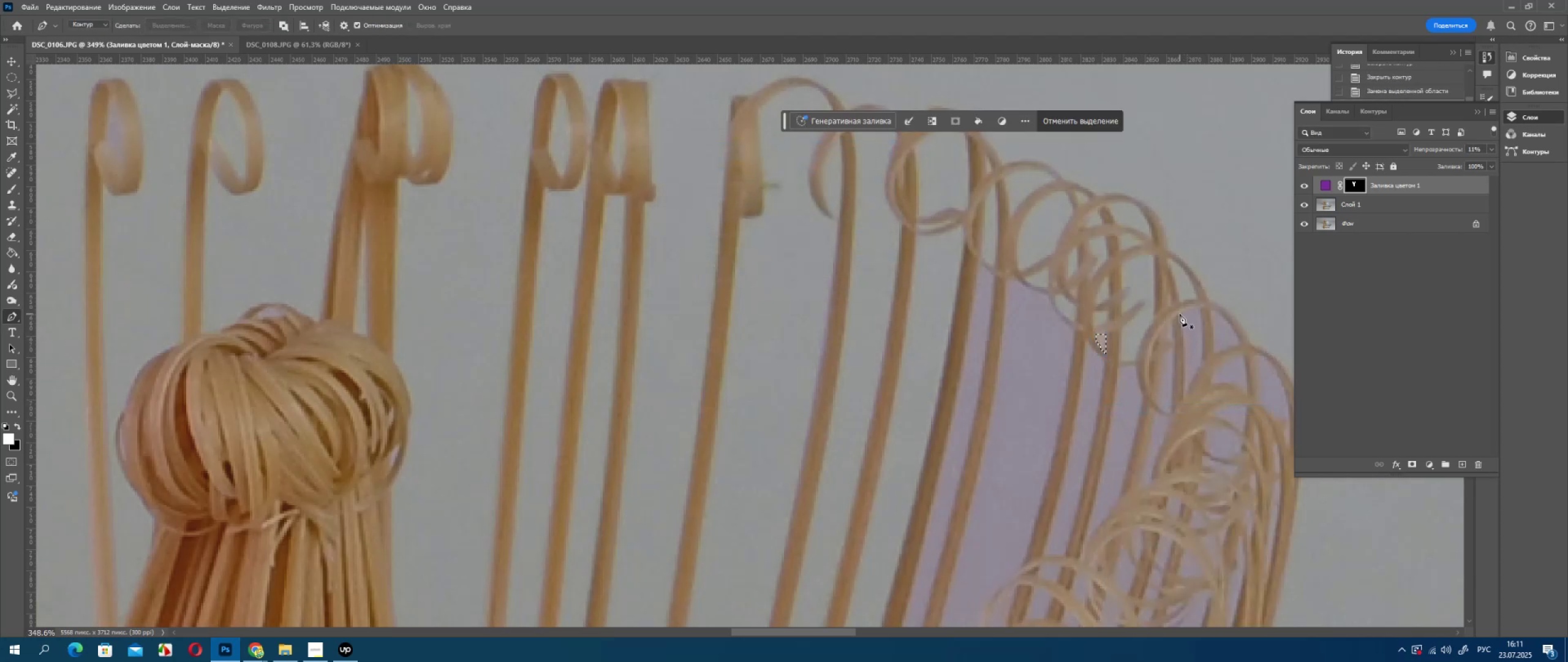 
left_click([1179, 316])
 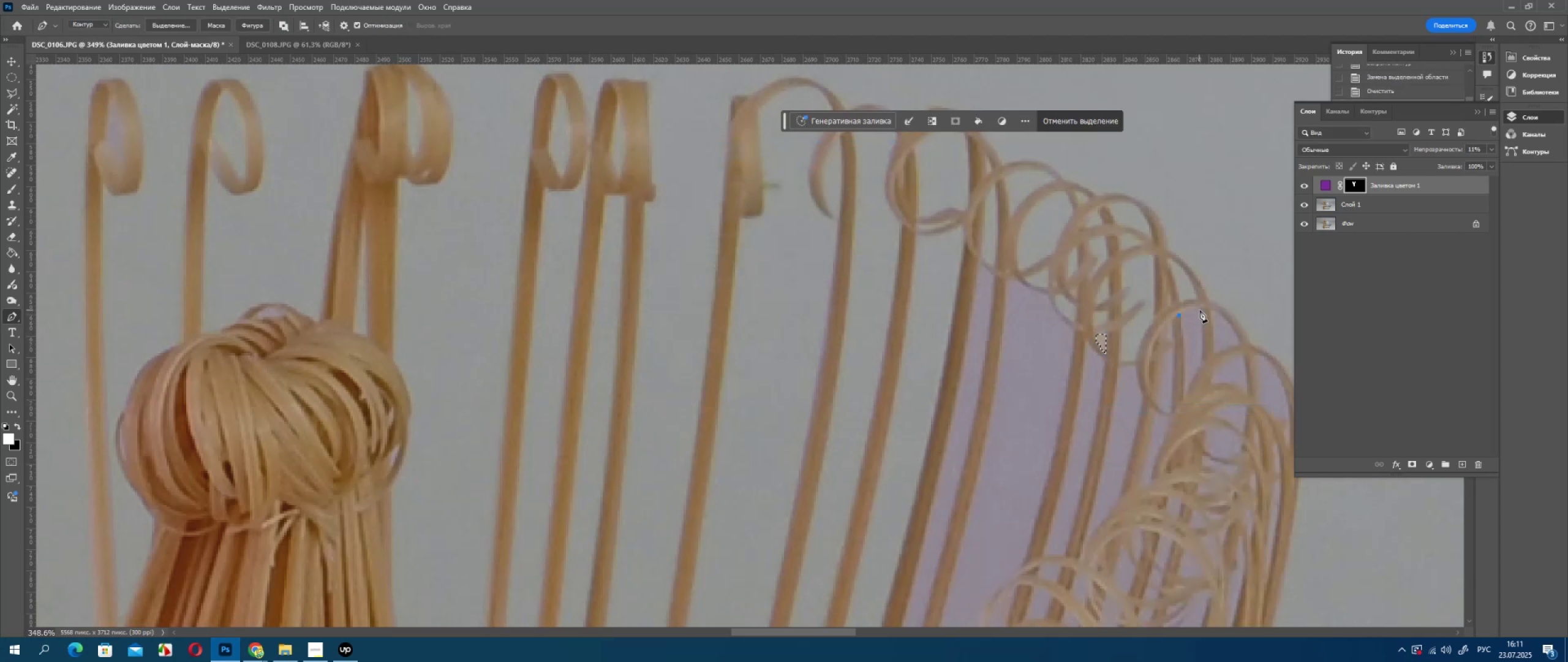 
left_click_drag(start_coordinate=[1200, 310], to_coordinate=[1207, 319])
 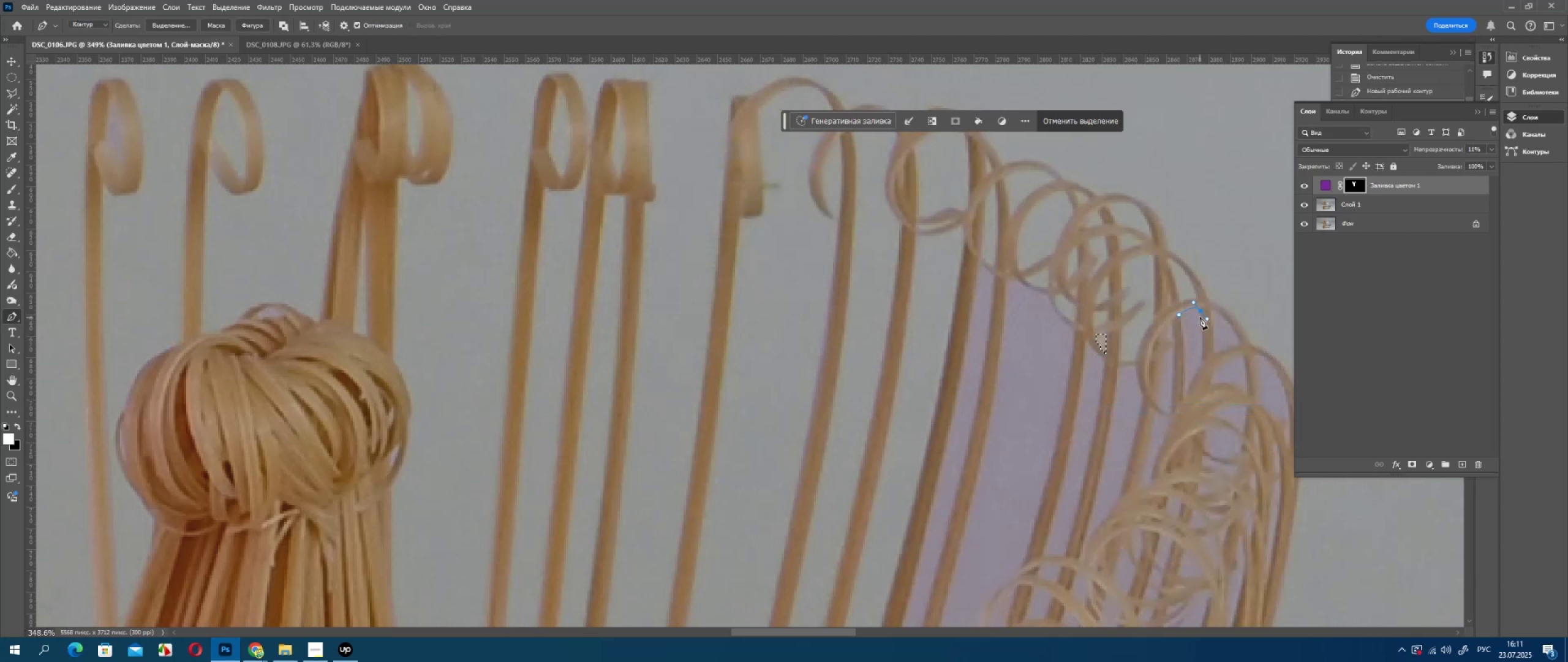 
hold_key(key=AltLeft, duration=0.59)
left_click([1200, 312])
 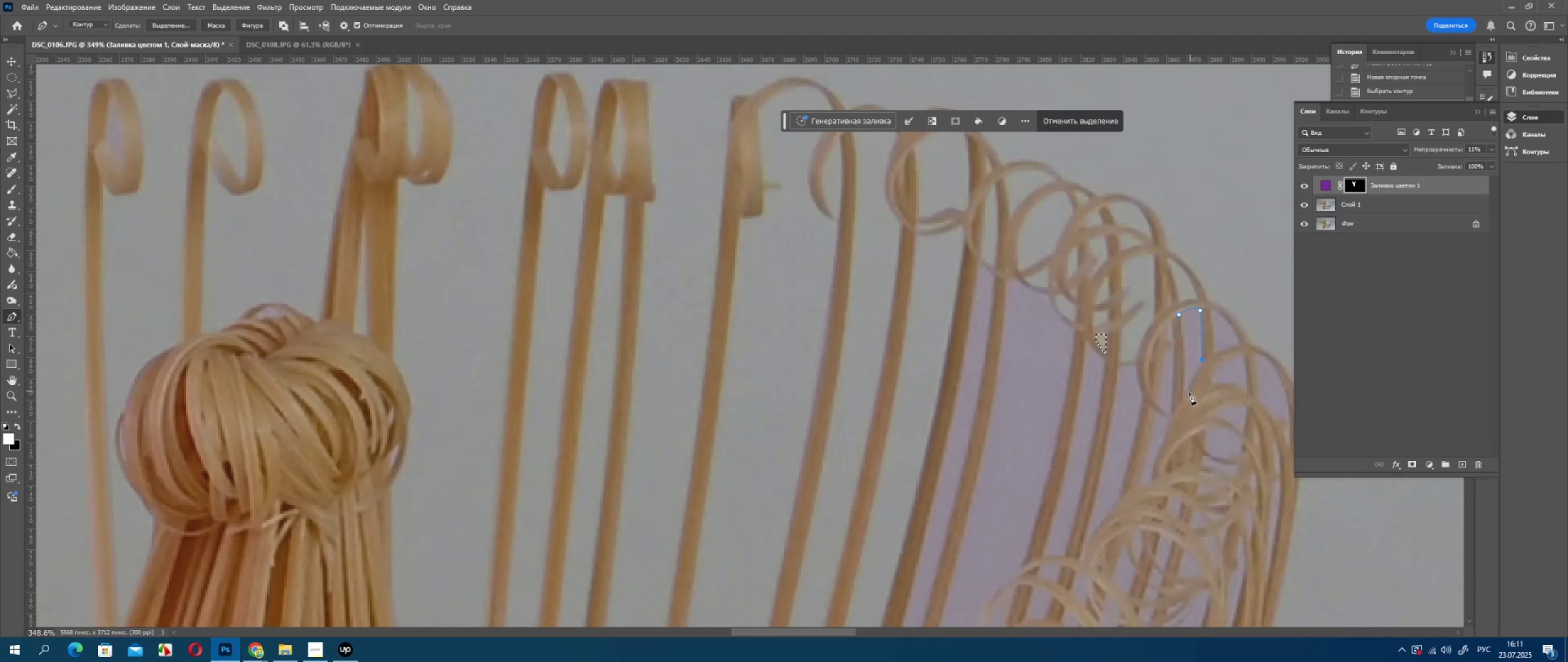 
left_click_drag(start_coordinate=[1186, 390], to_coordinate=[1180, 398])
 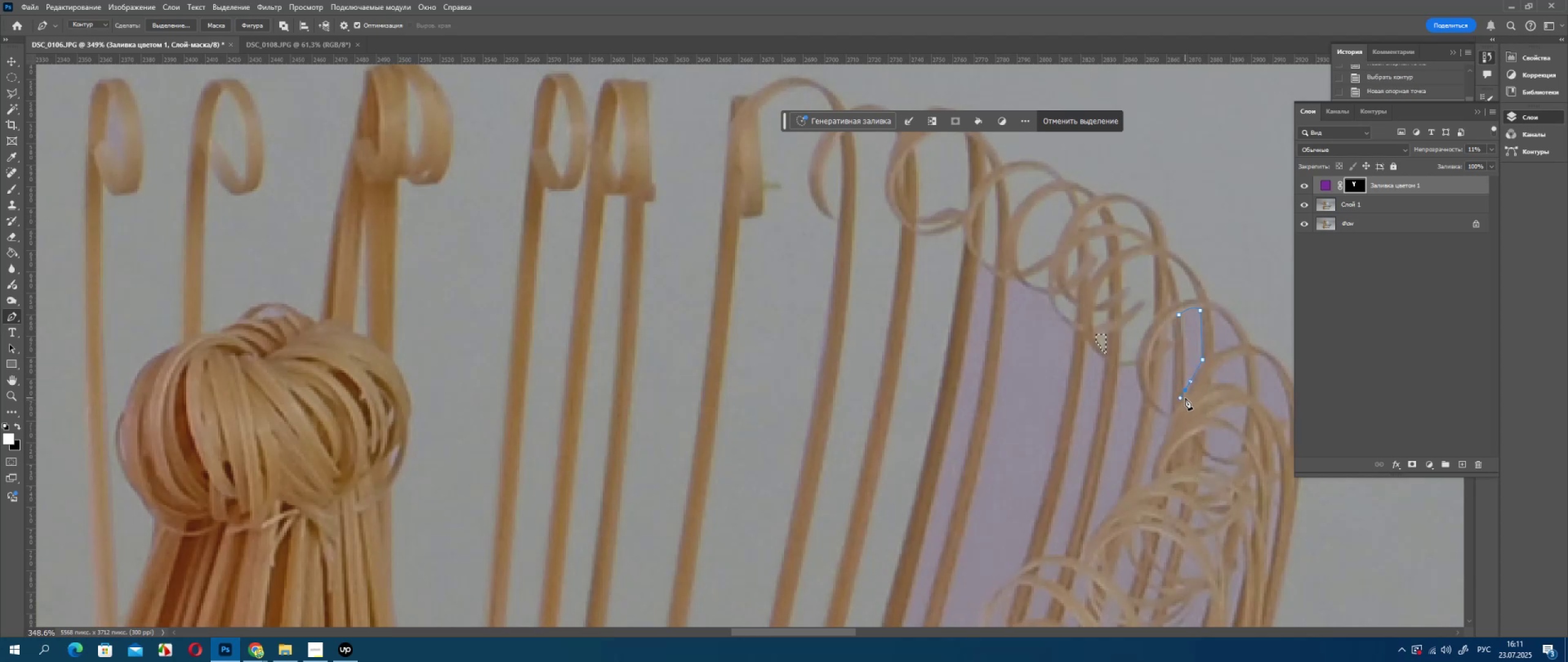 
key(Alt+AltLeft)
 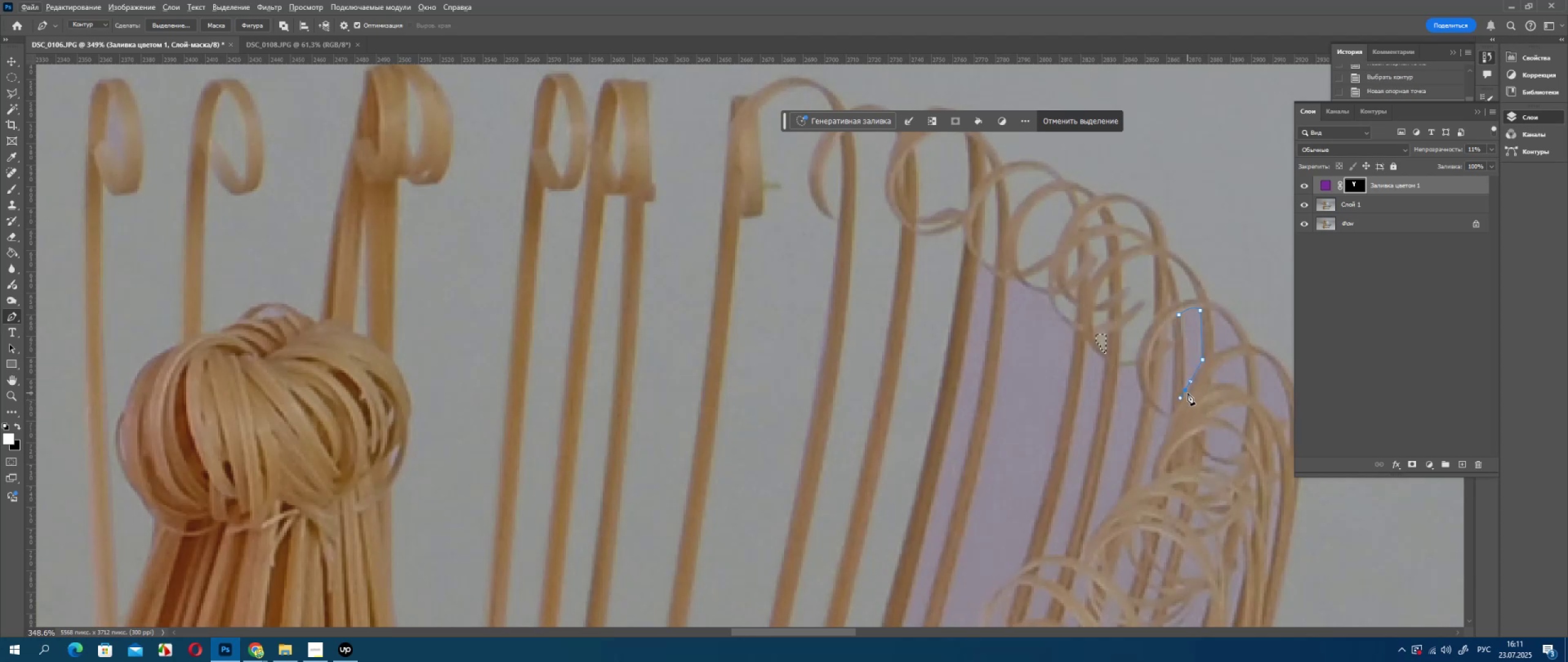 
key(Control+ControlLeft)
 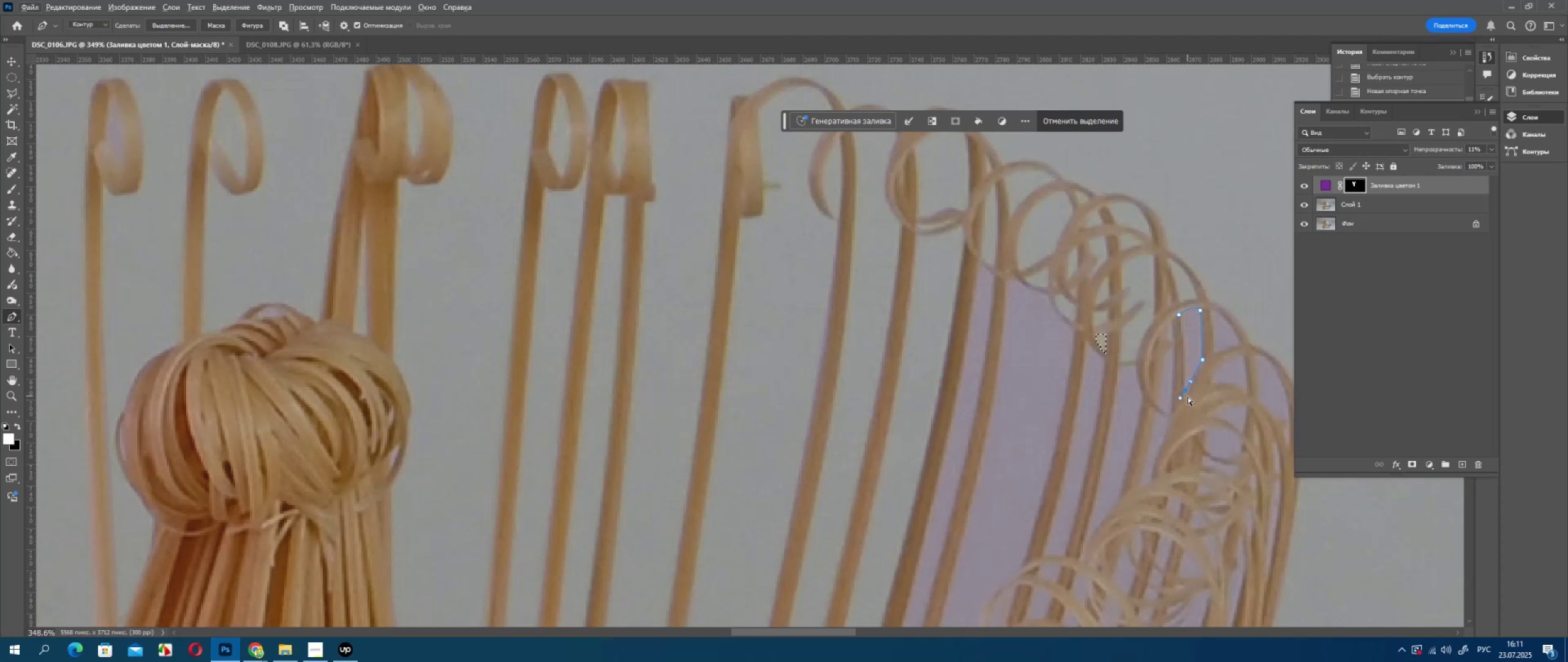 
key(Control+Z)
 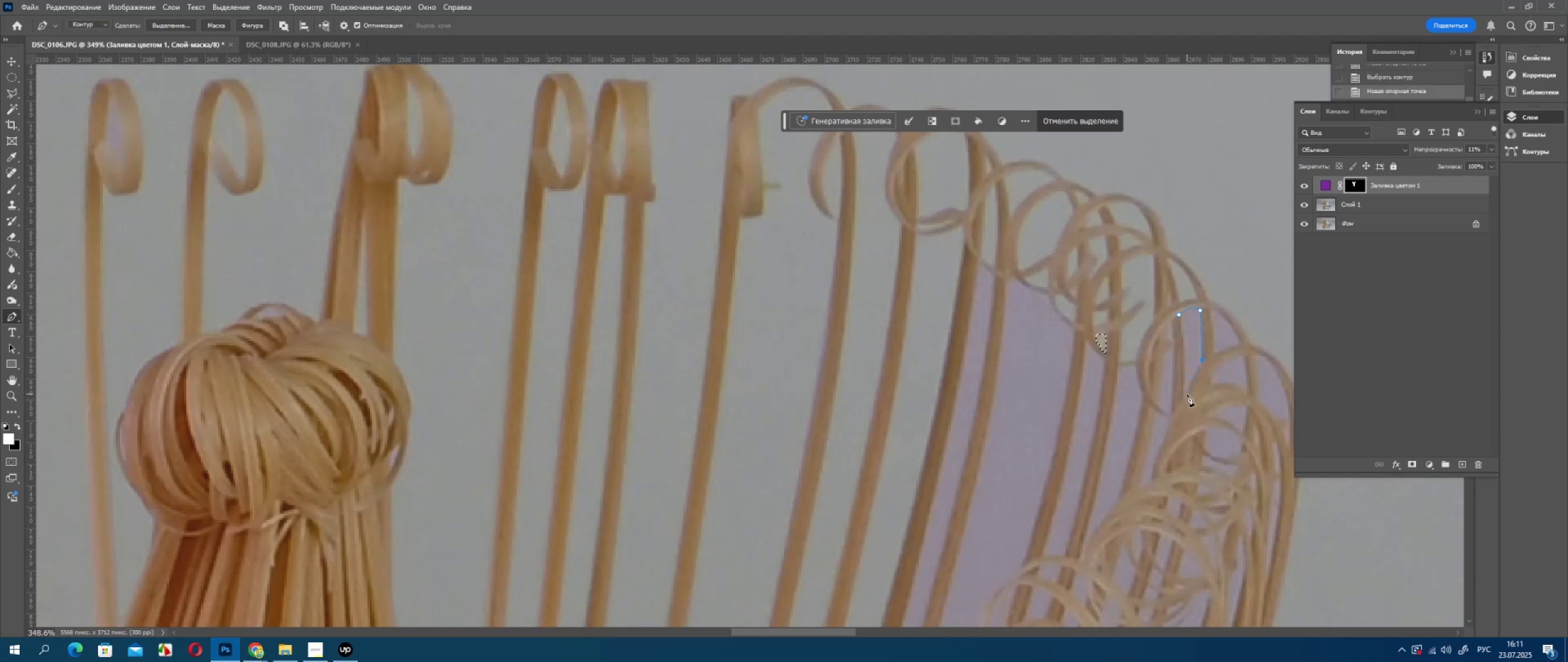 
left_click_drag(start_coordinate=[1187, 394], to_coordinate=[1187, 406])
 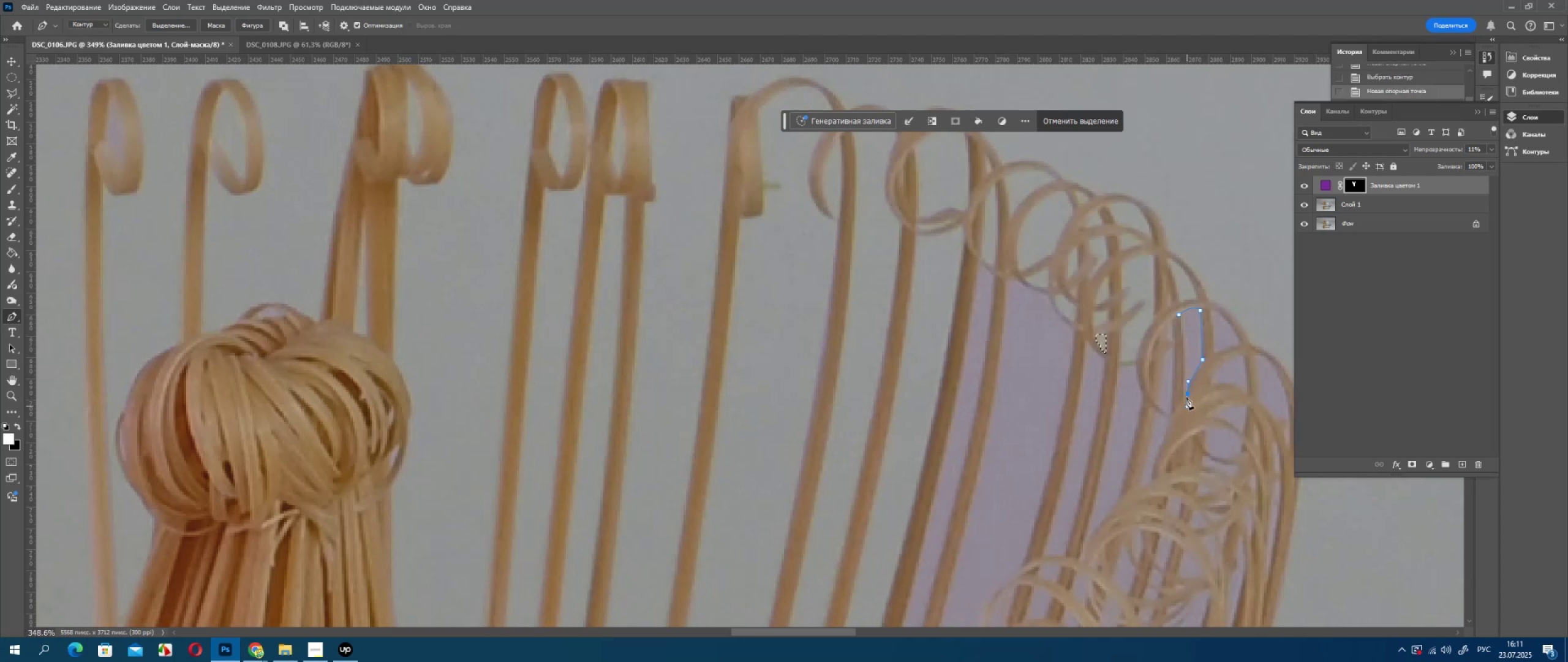 
hold_key(key=AltLeft, duration=0.46)
left_click([1186, 395])
 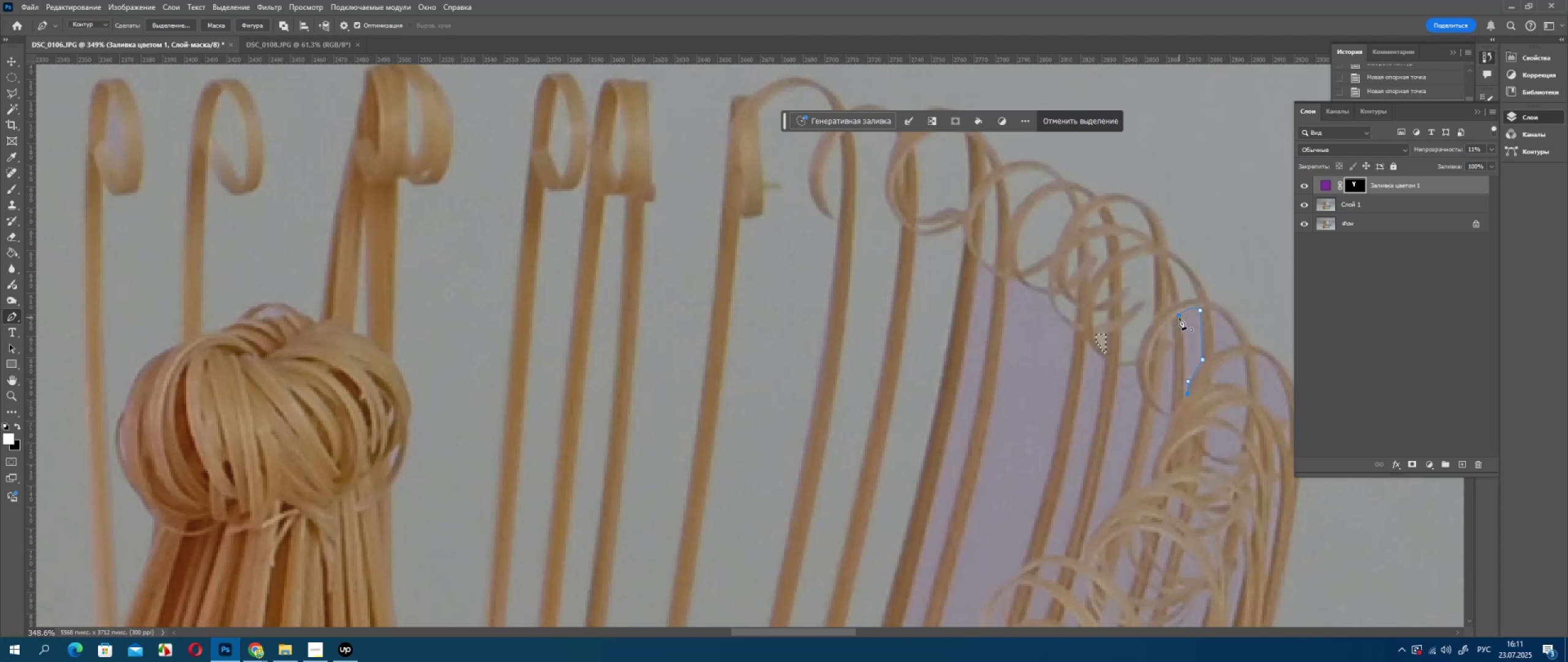 
left_click([1179, 318])
 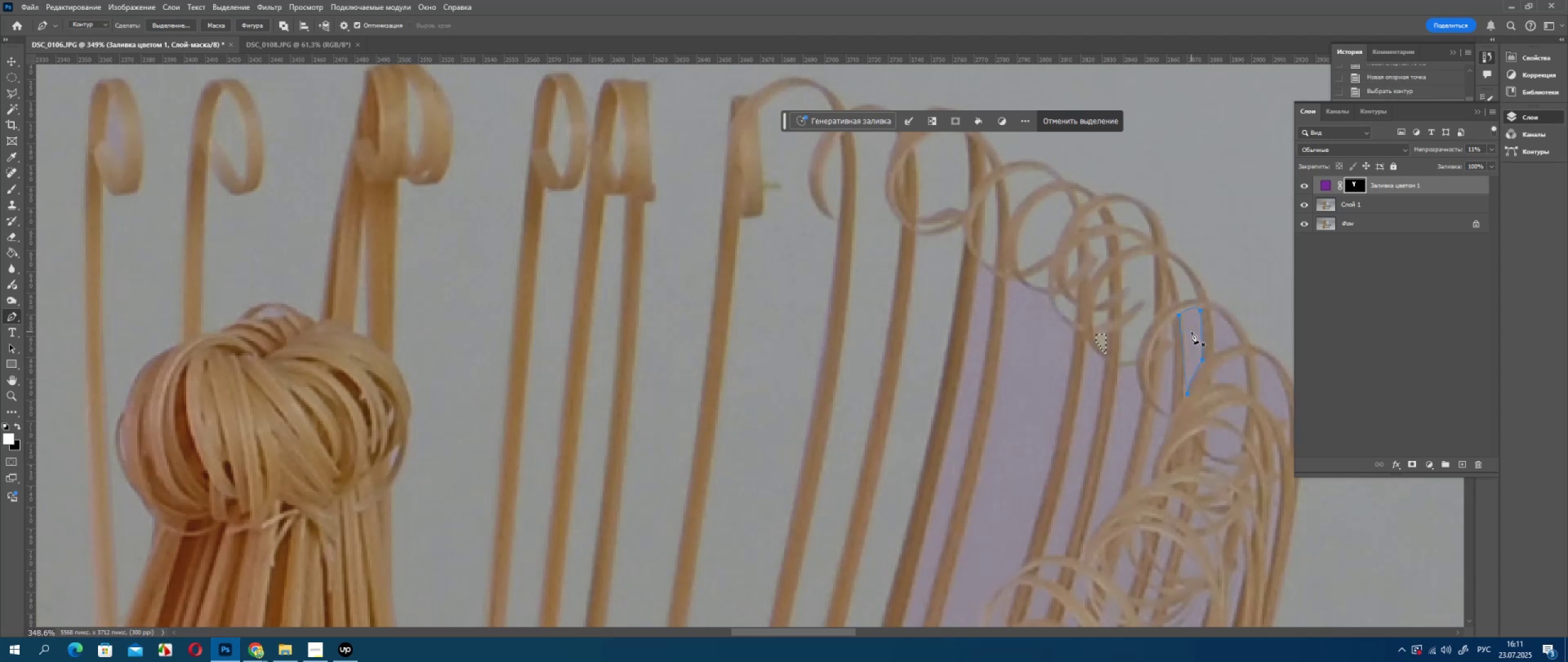 
right_click([1191, 332])
 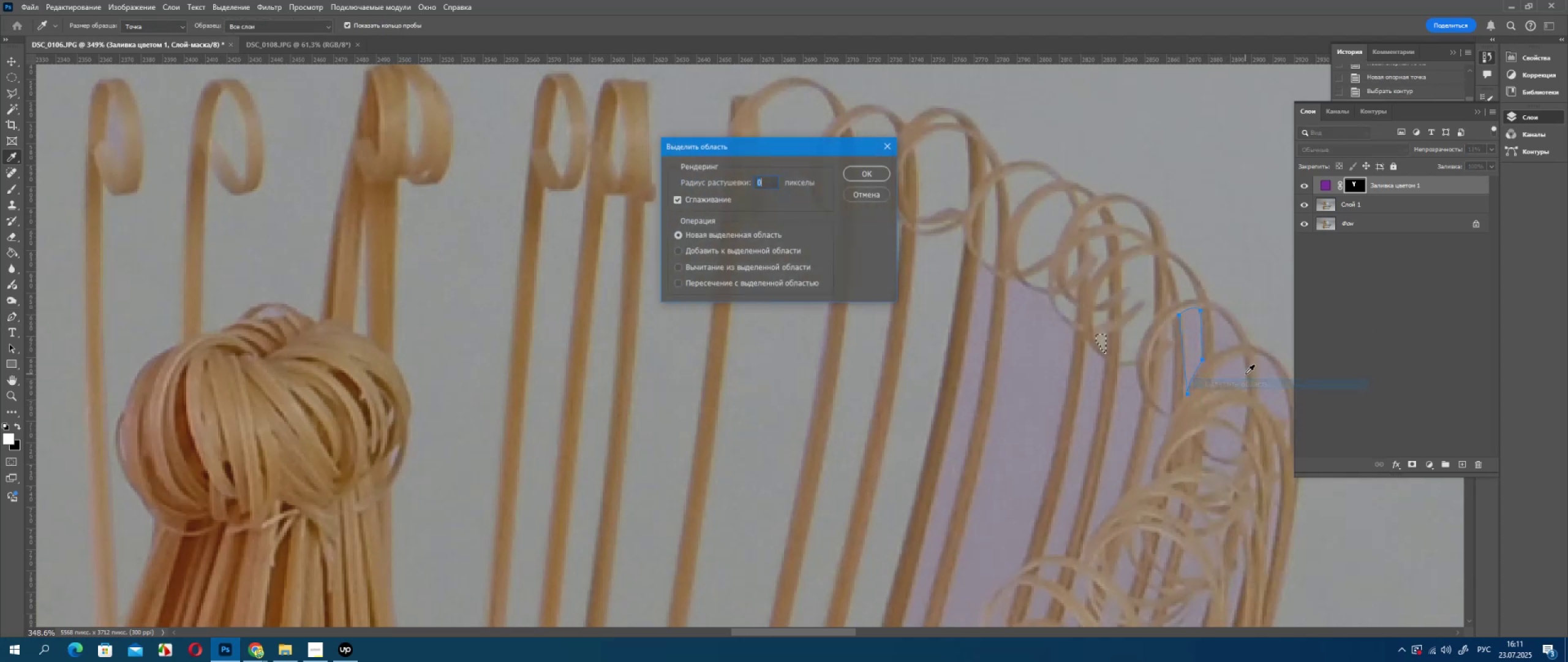 
key(Enter)
 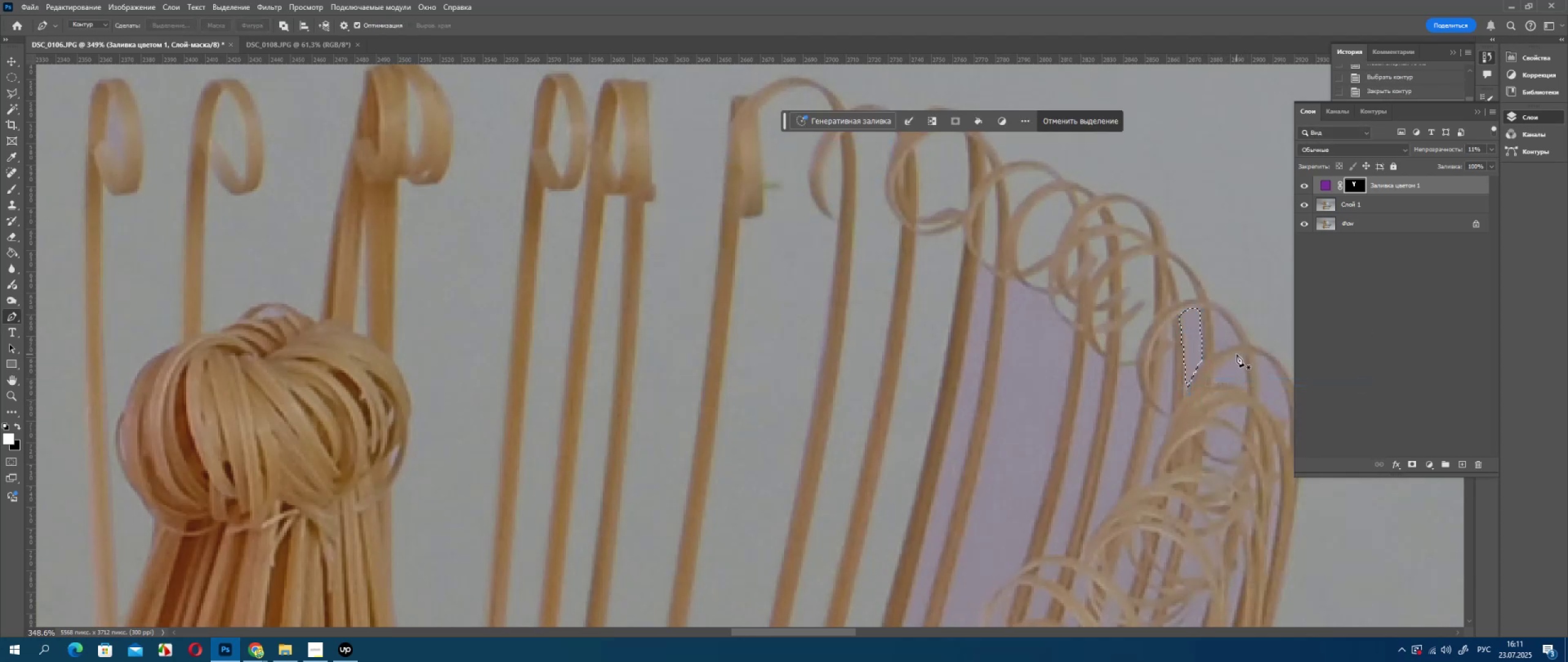 
key(Delete)
 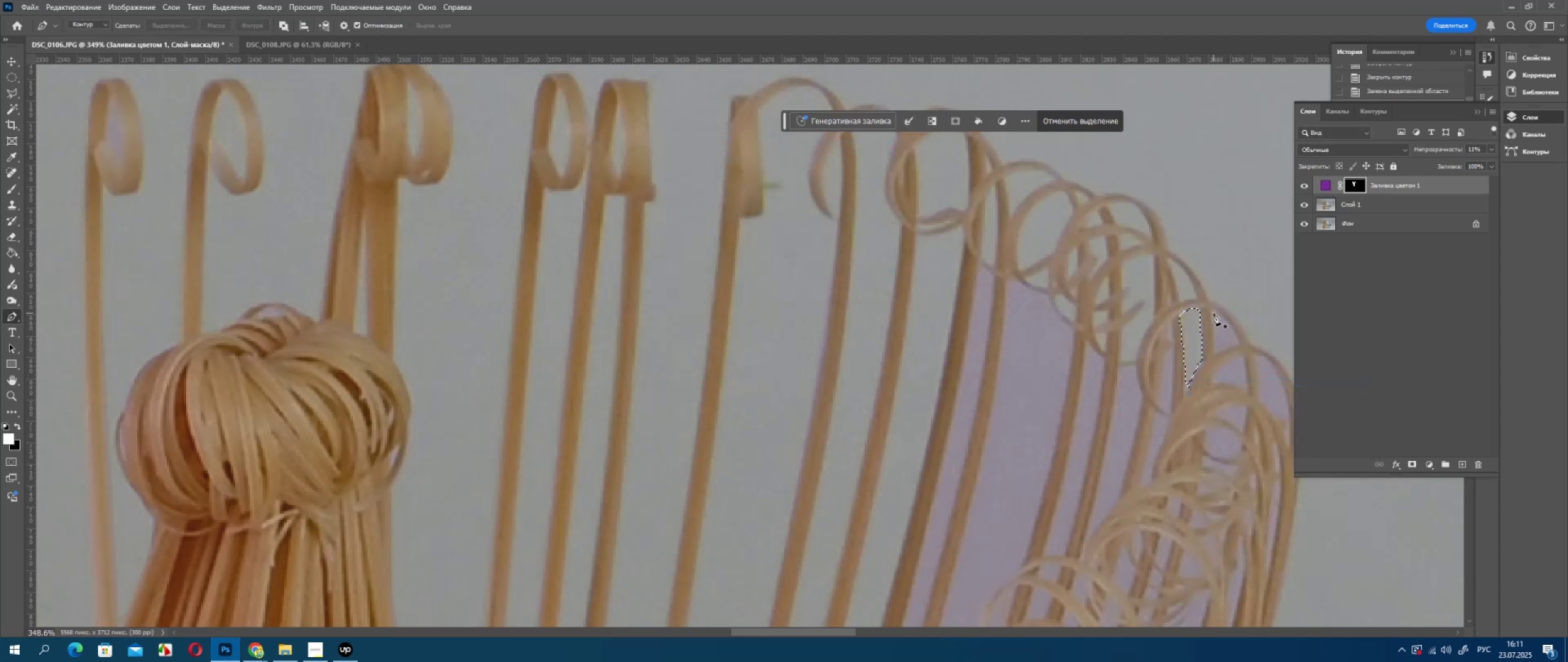 
left_click([1213, 310])
 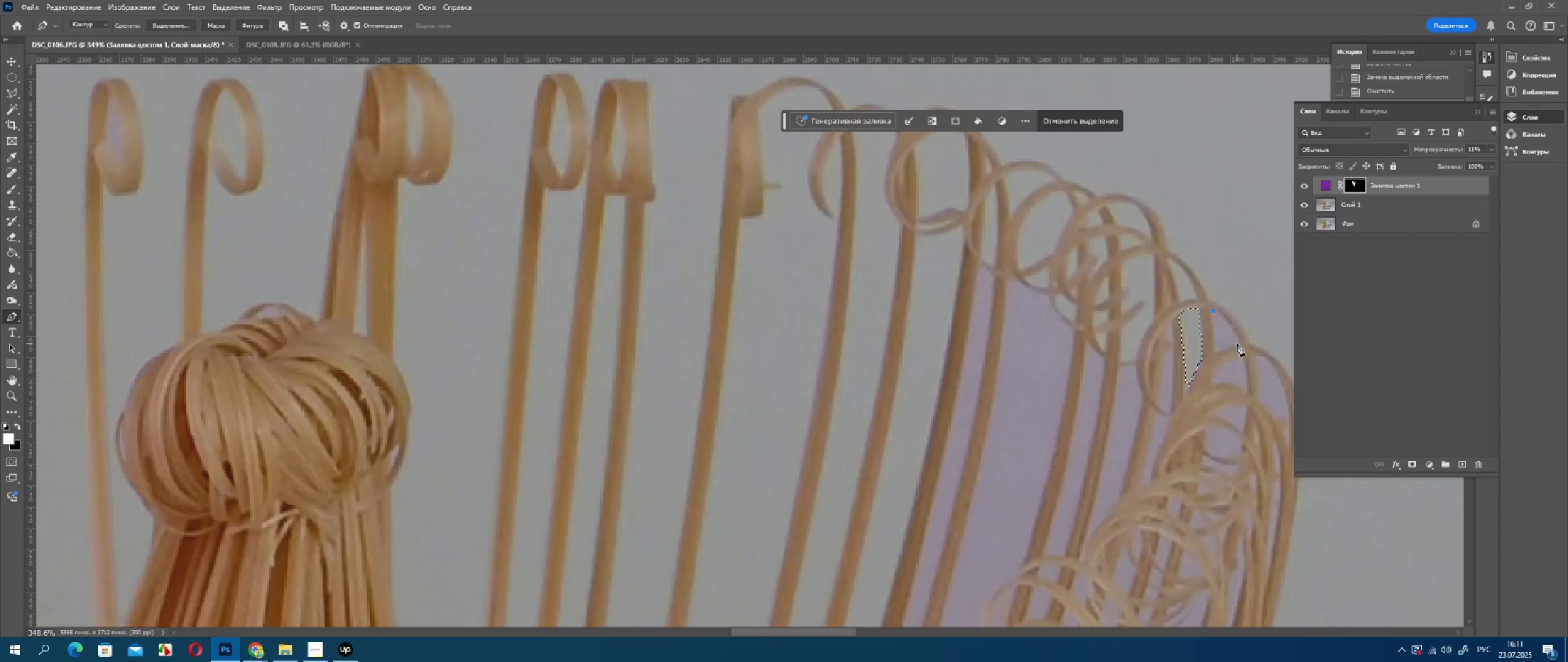 
left_click_drag(start_coordinate=[1238, 344], to_coordinate=[1242, 370])
 